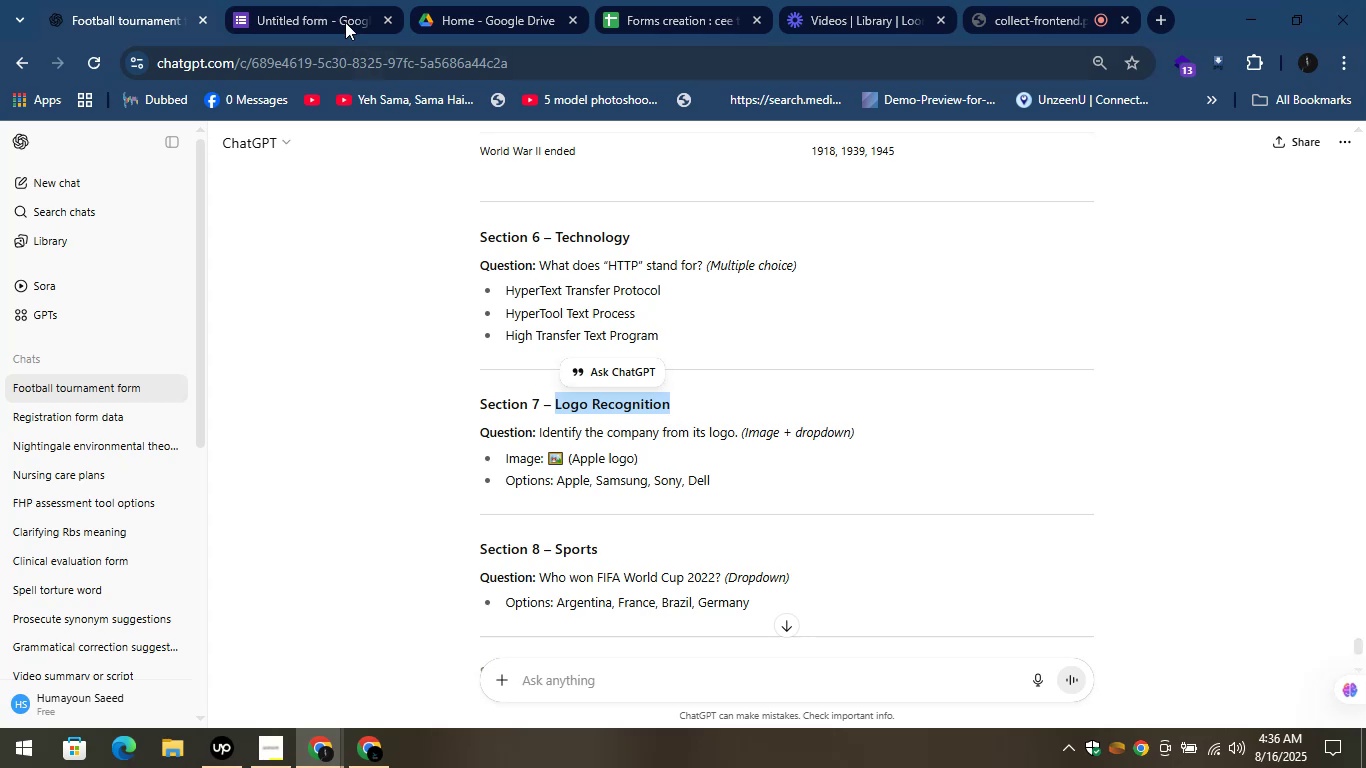 
left_click([332, 0])
 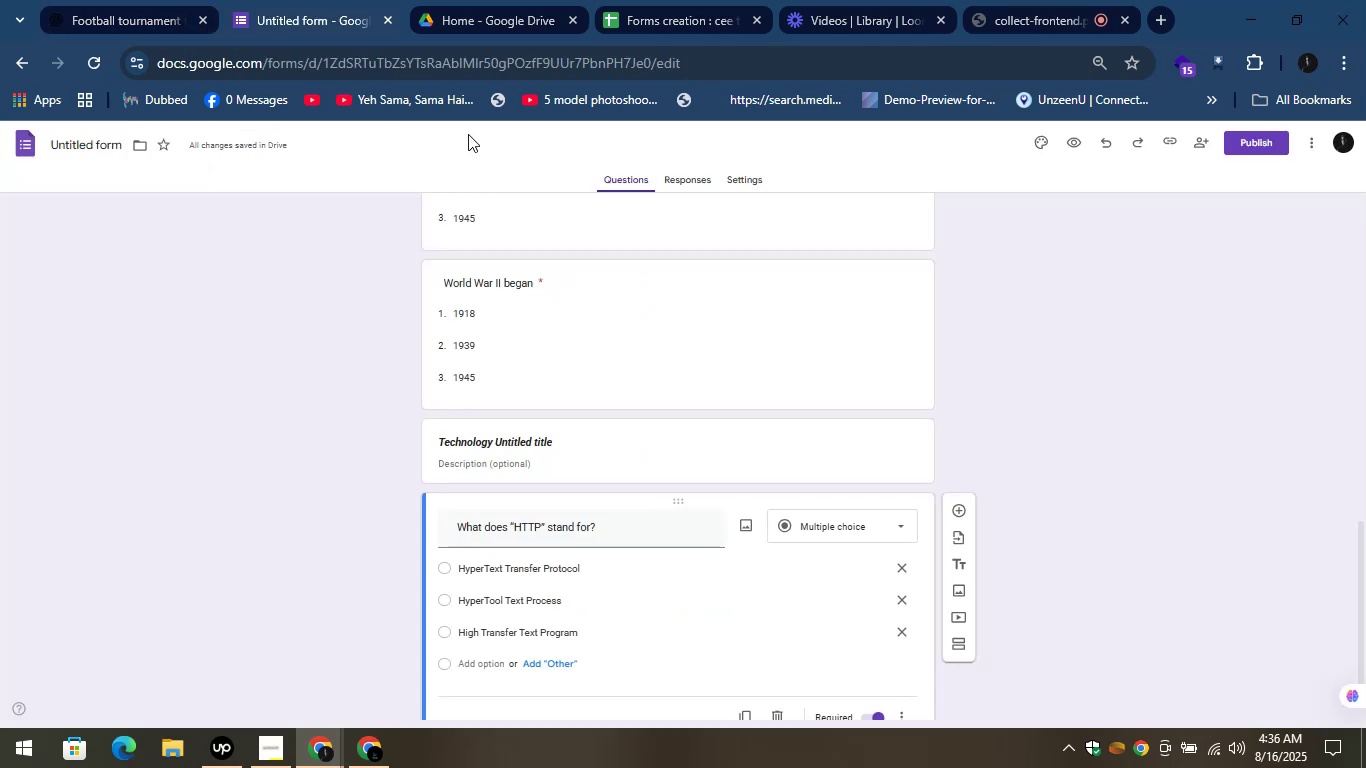 
scroll: coordinate [595, 307], scroll_direction: down, amount: 1.0
 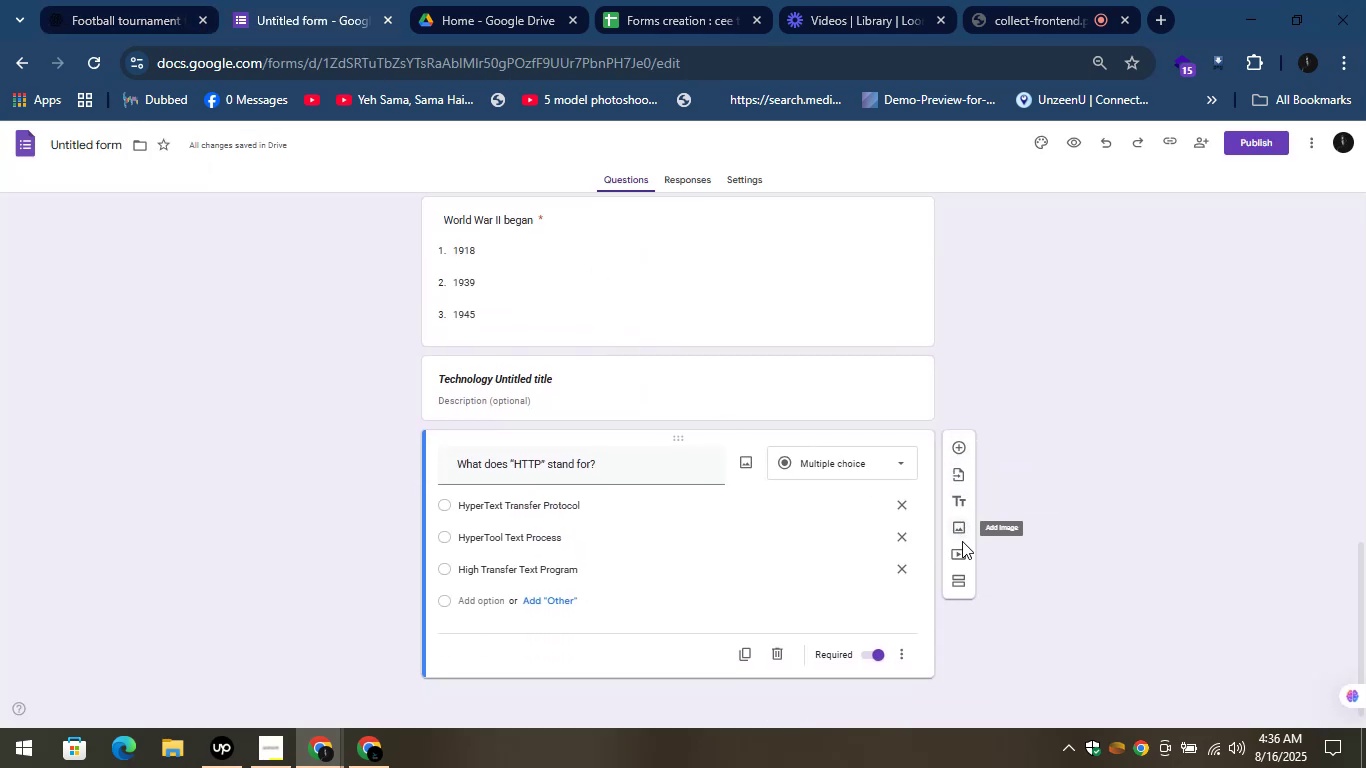 
wait(5.26)
 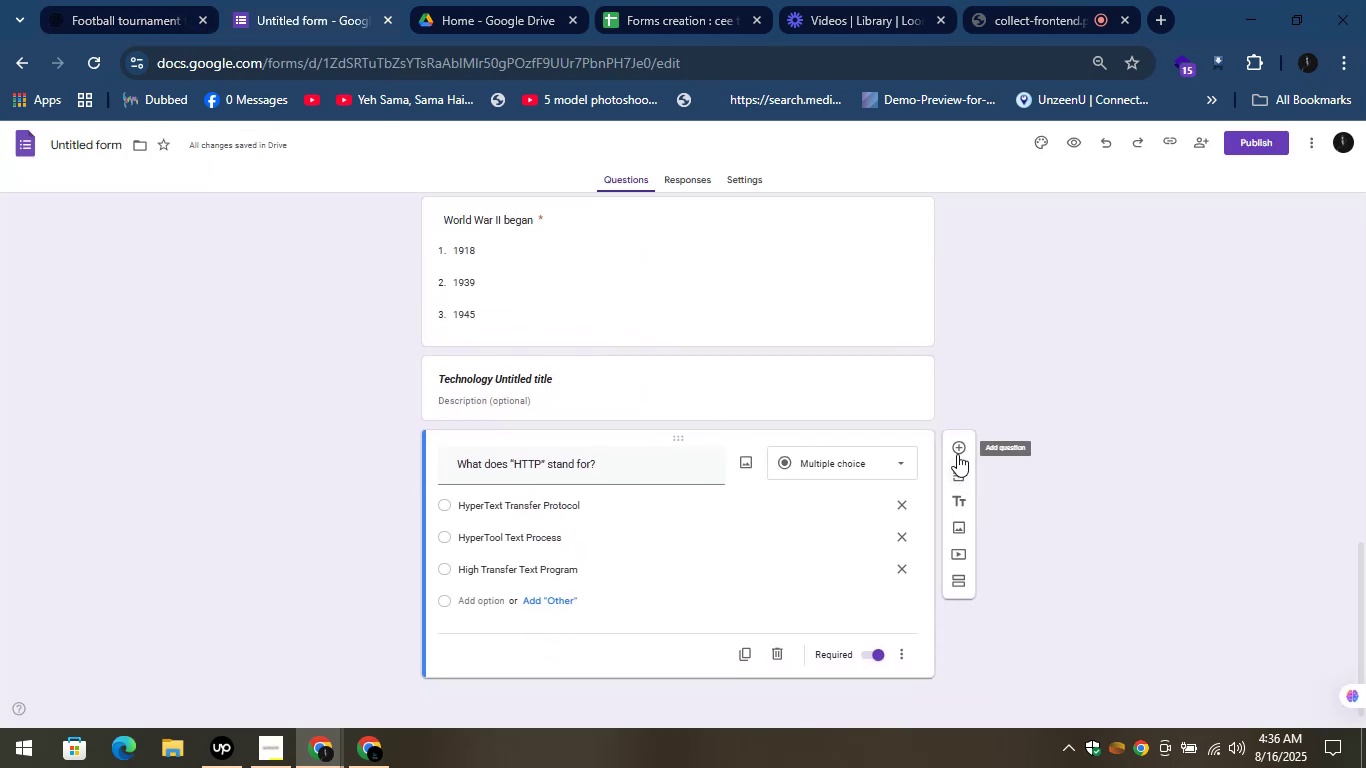 
left_click([897, 467])
 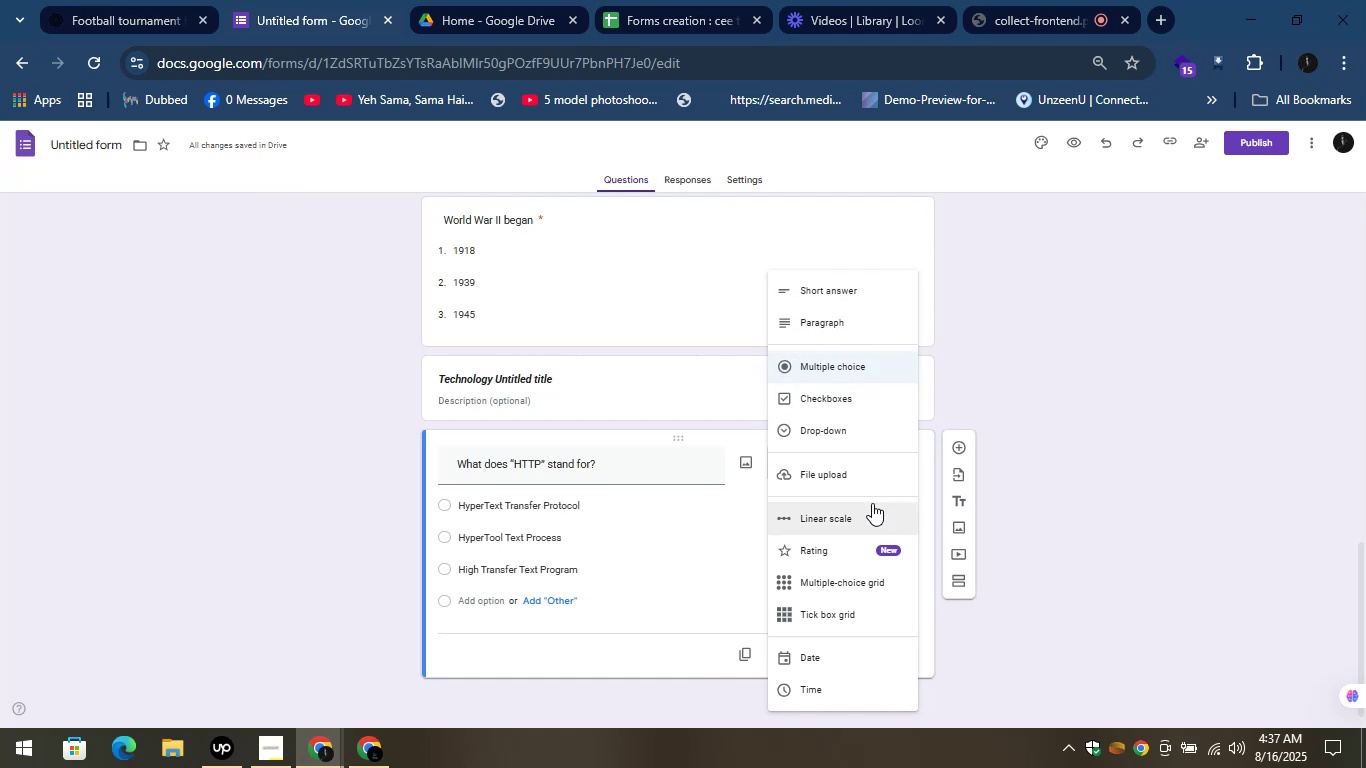 
wait(12.48)
 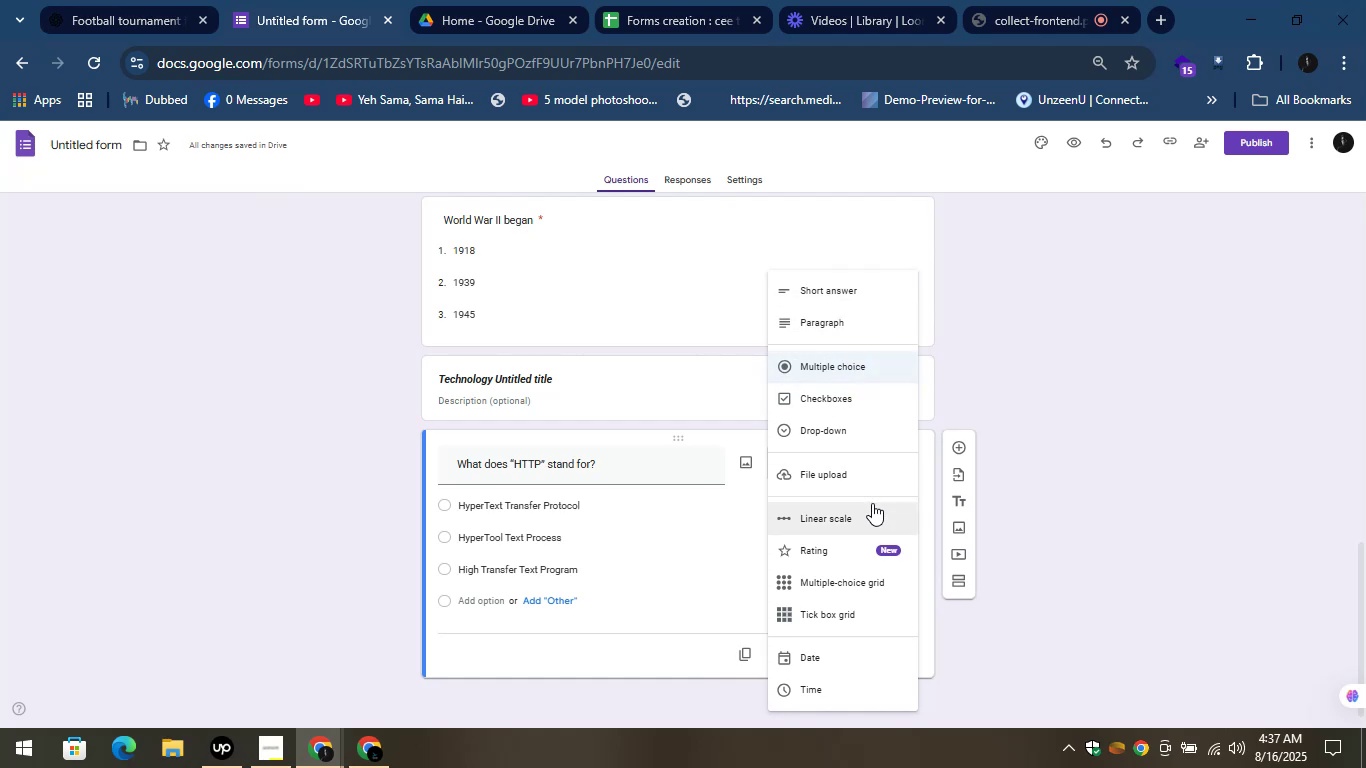 
left_click([959, 530])
 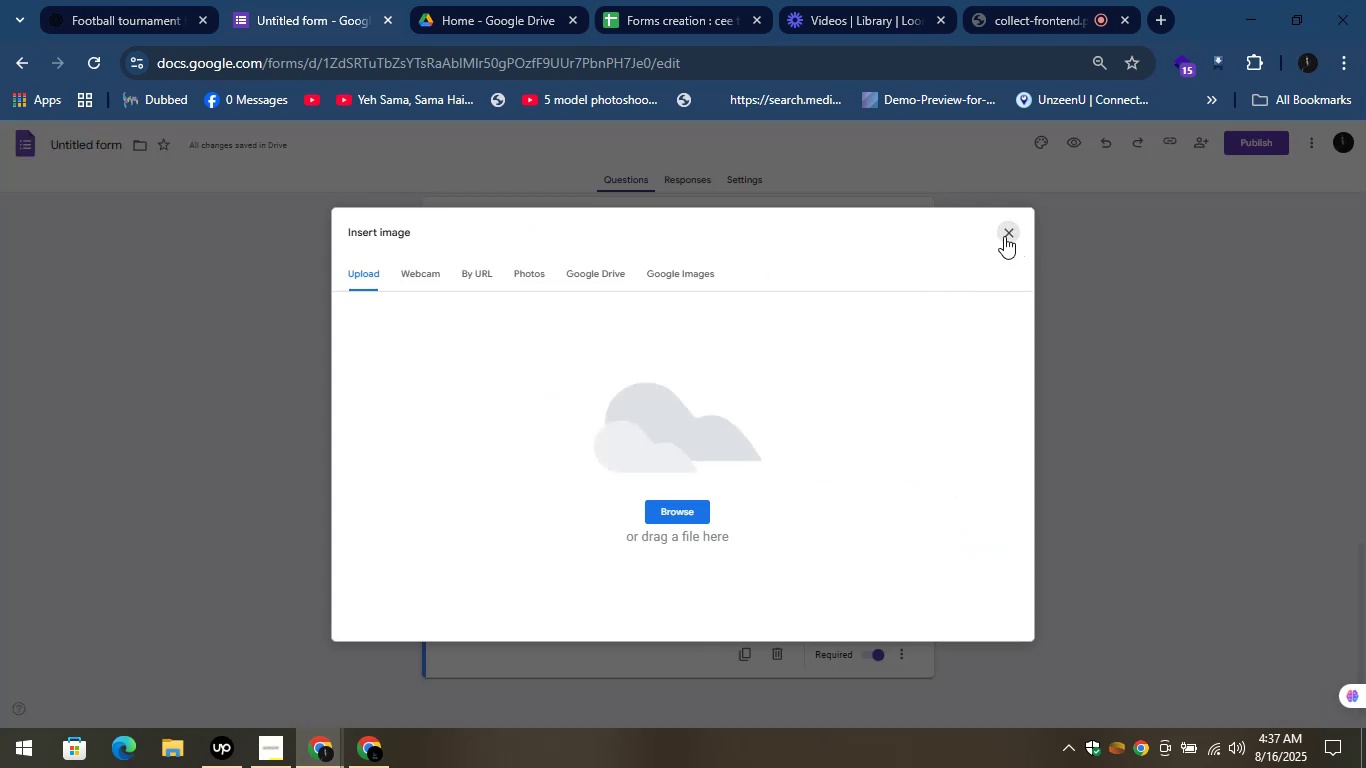 
wait(6.31)
 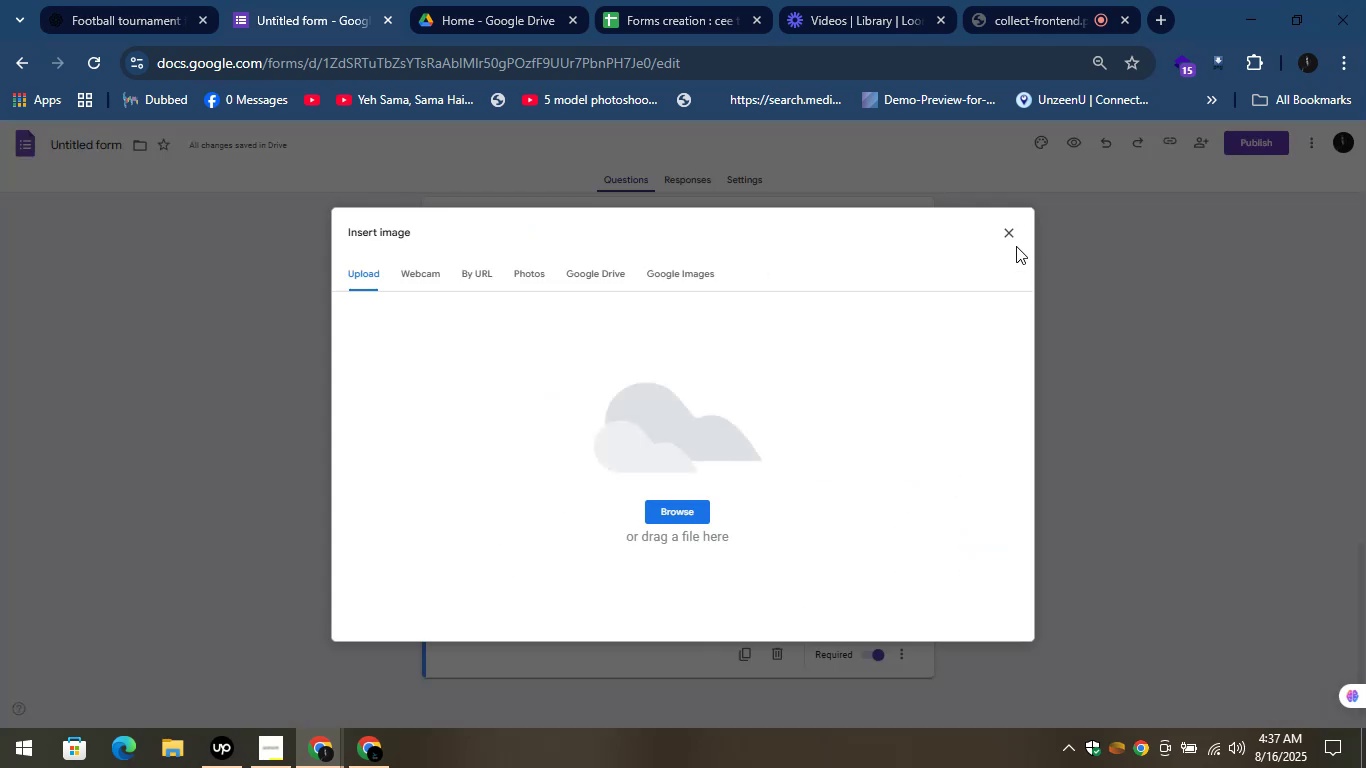 
scroll: coordinate [776, 346], scroll_direction: down, amount: 2.0
 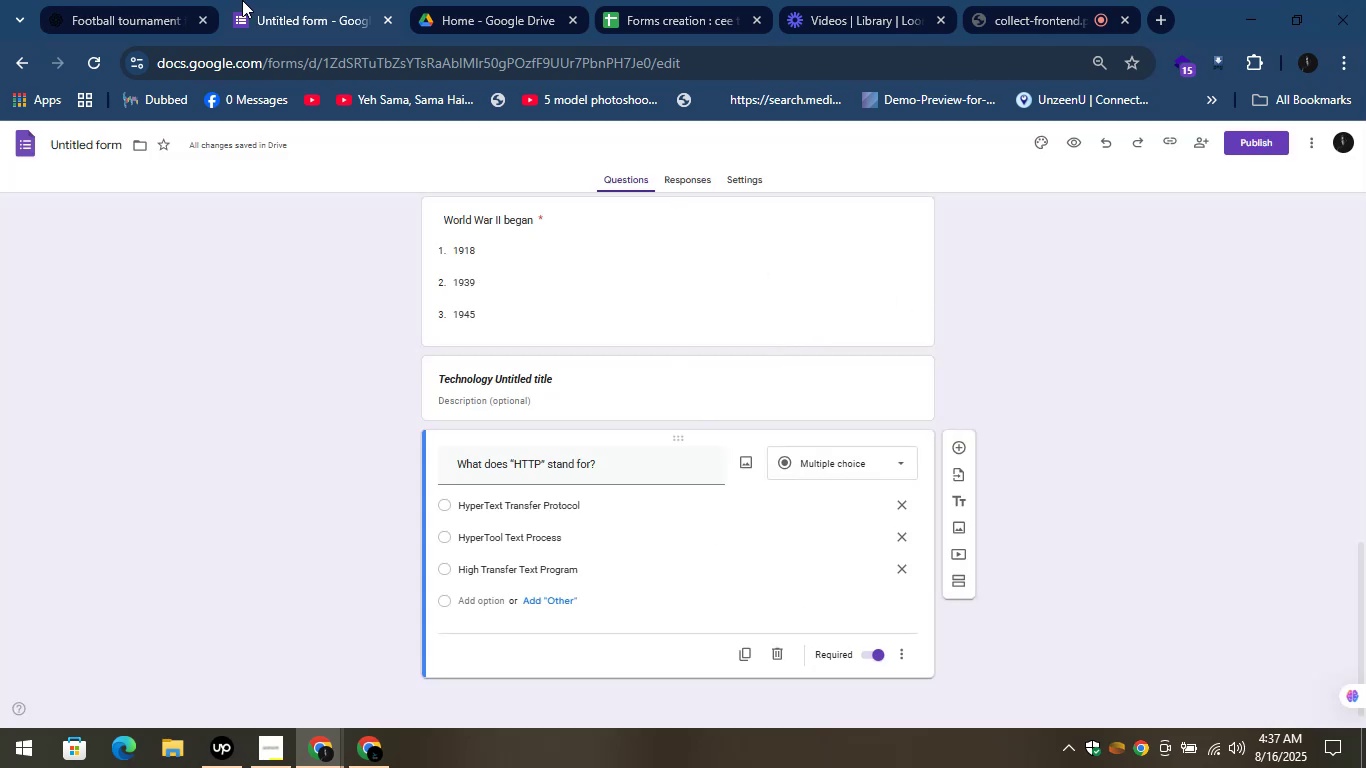 
left_click([147, 0])
 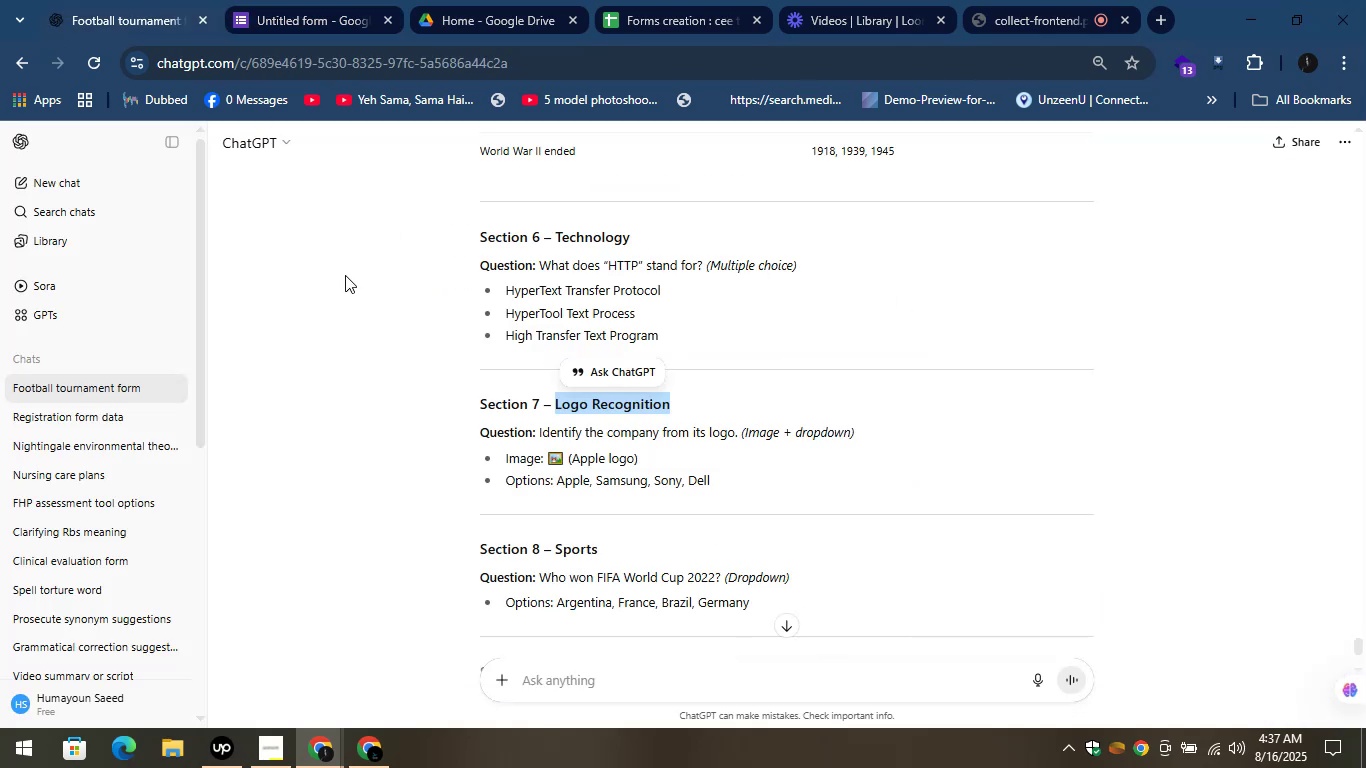 
scroll: coordinate [603, 326], scroll_direction: down, amount: 3.0
 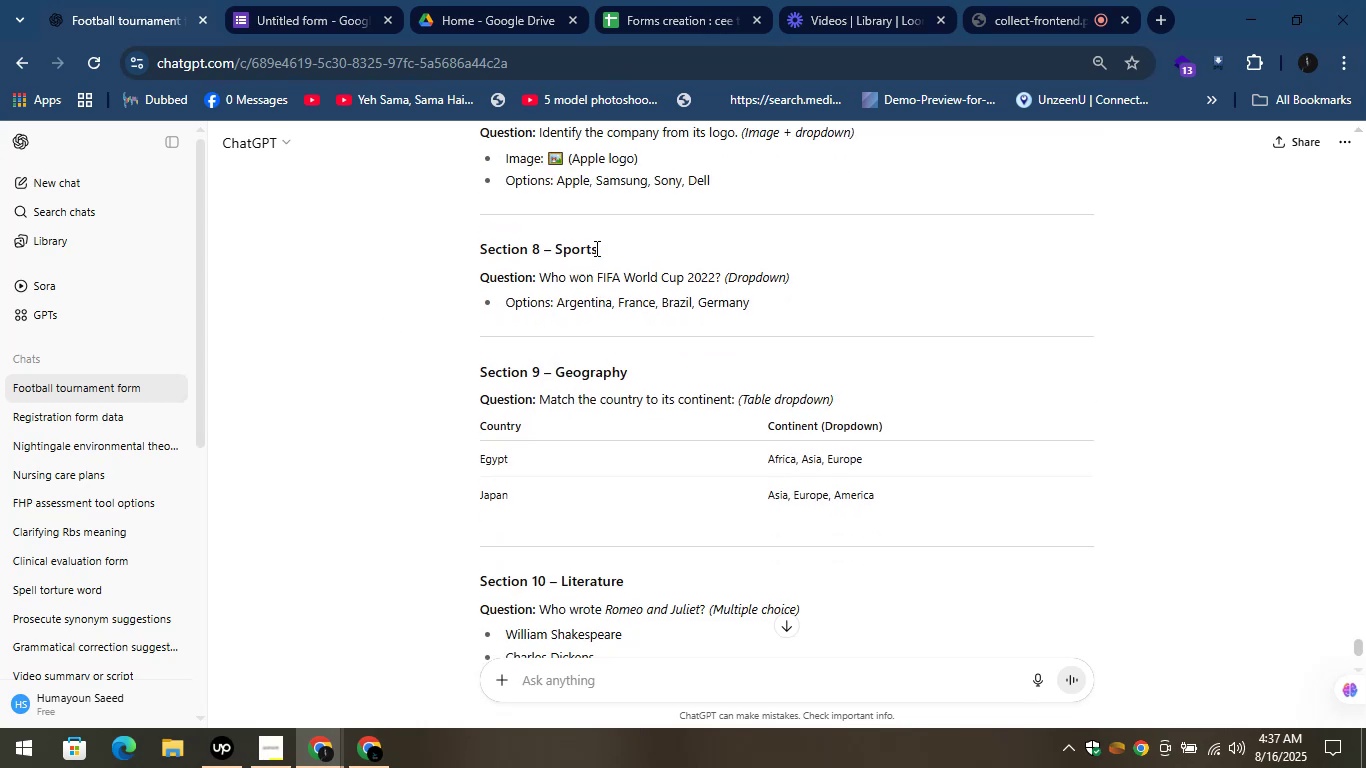 
left_click_drag(start_coordinate=[606, 248], to_coordinate=[554, 247])
 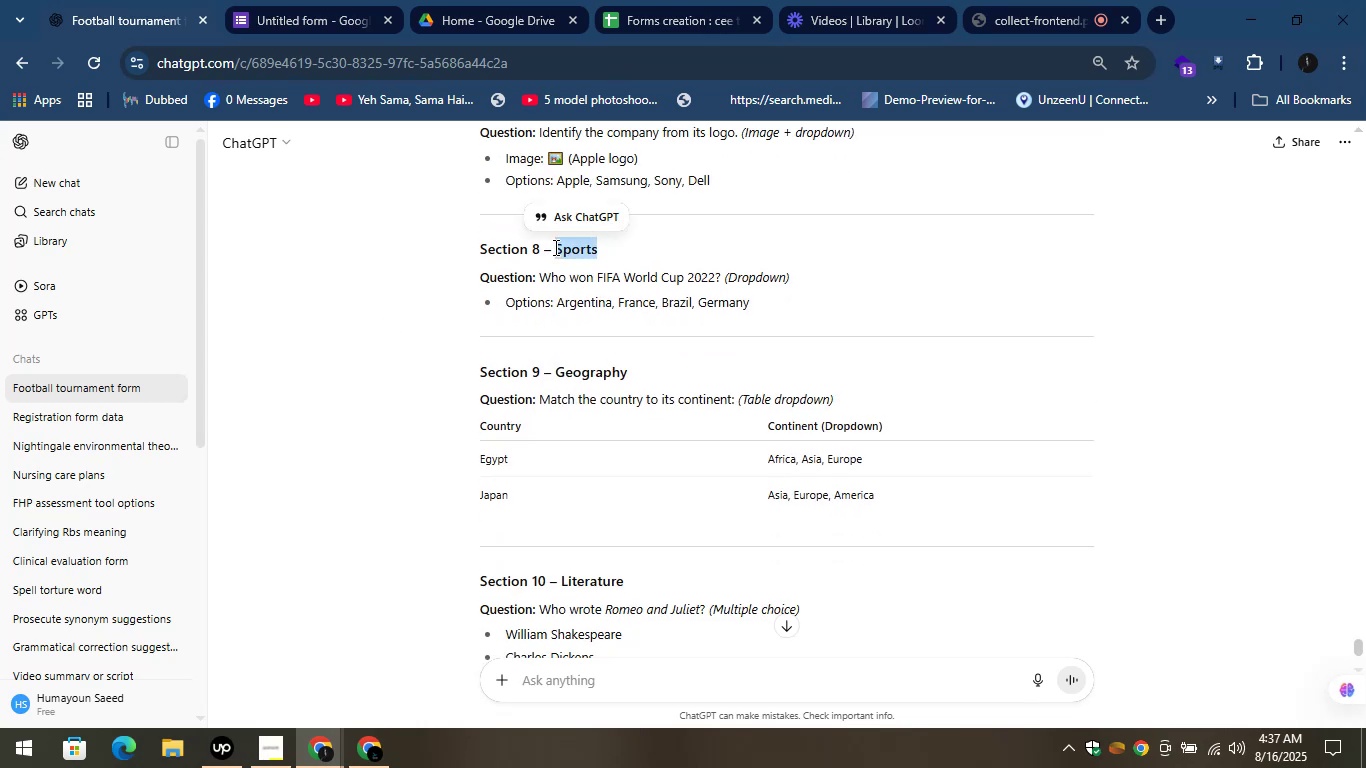 
key(Control+C)
 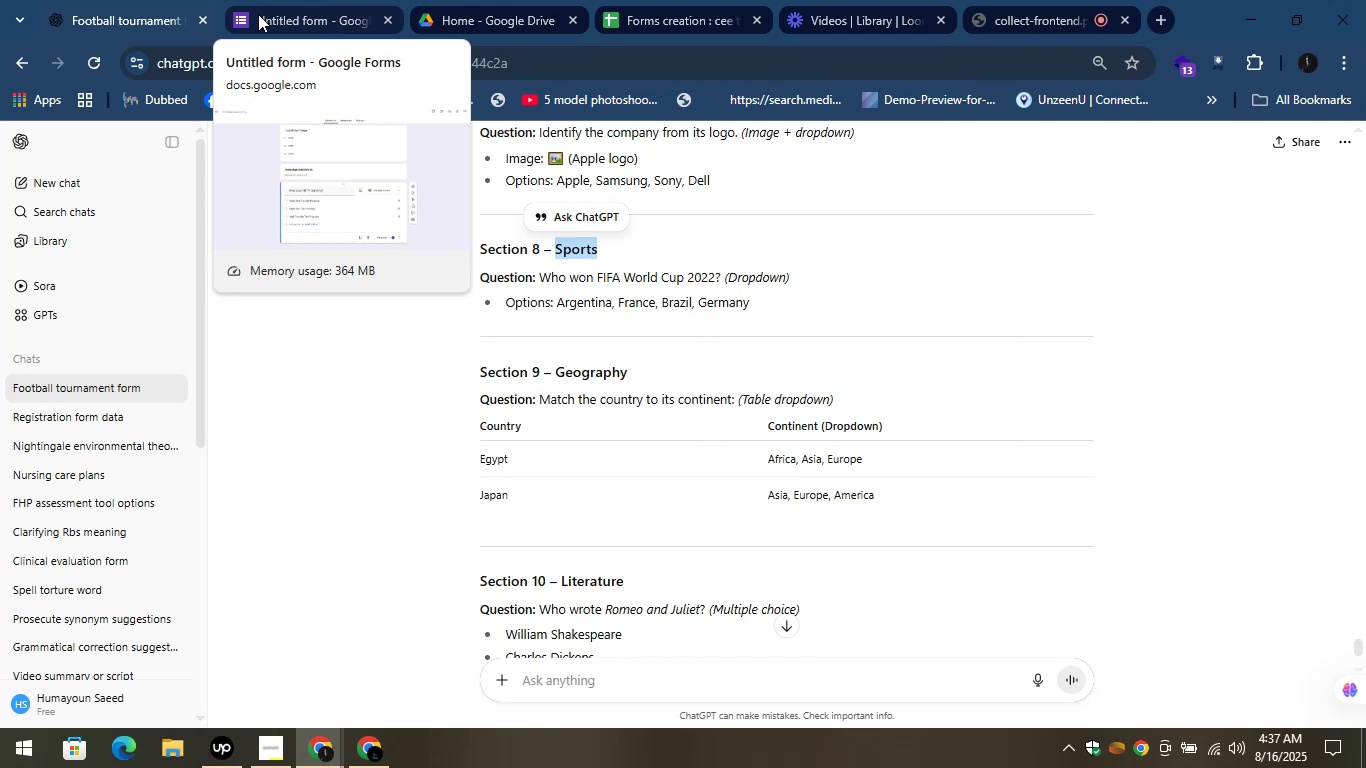 
wait(6.0)
 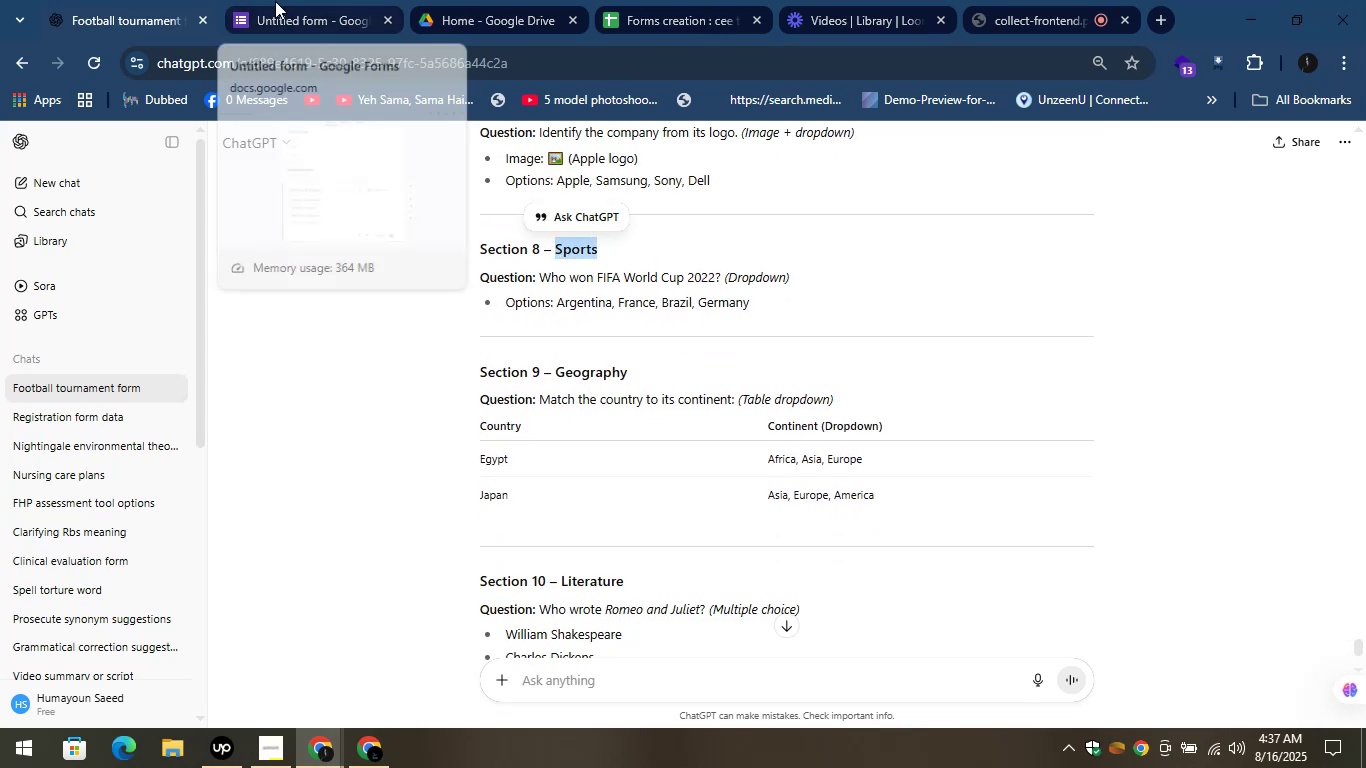 
left_click_drag(start_coordinate=[246, 17], to_coordinate=[254, 14])
 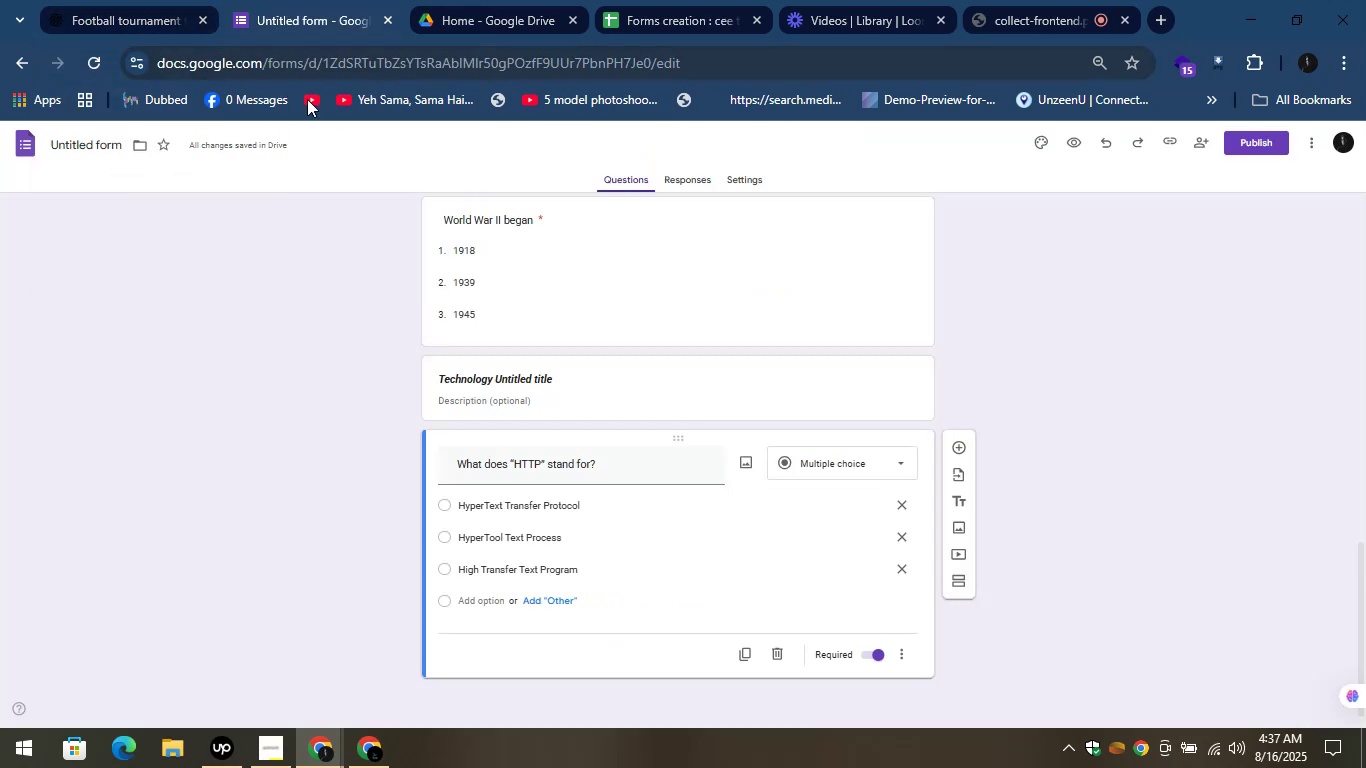 
mouse_move([964, 504])
 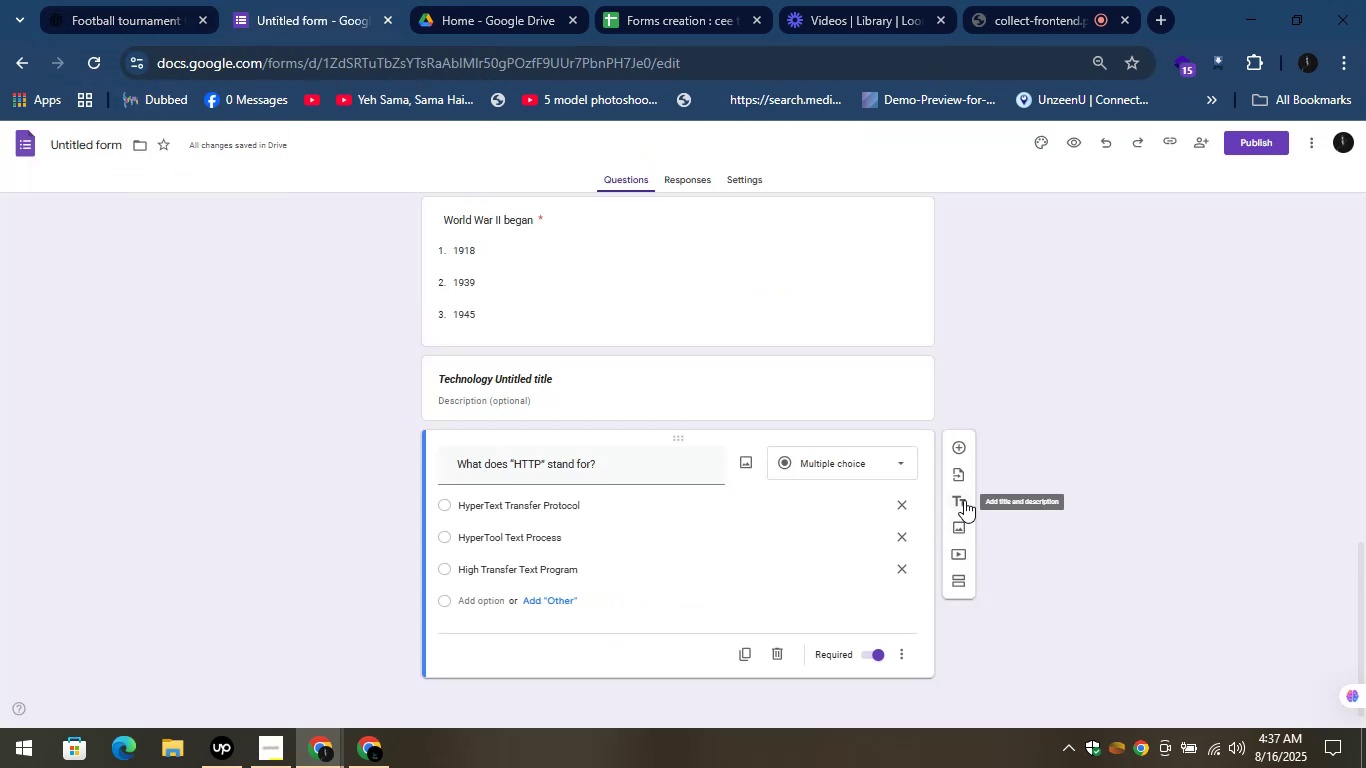 
left_click([964, 500])
 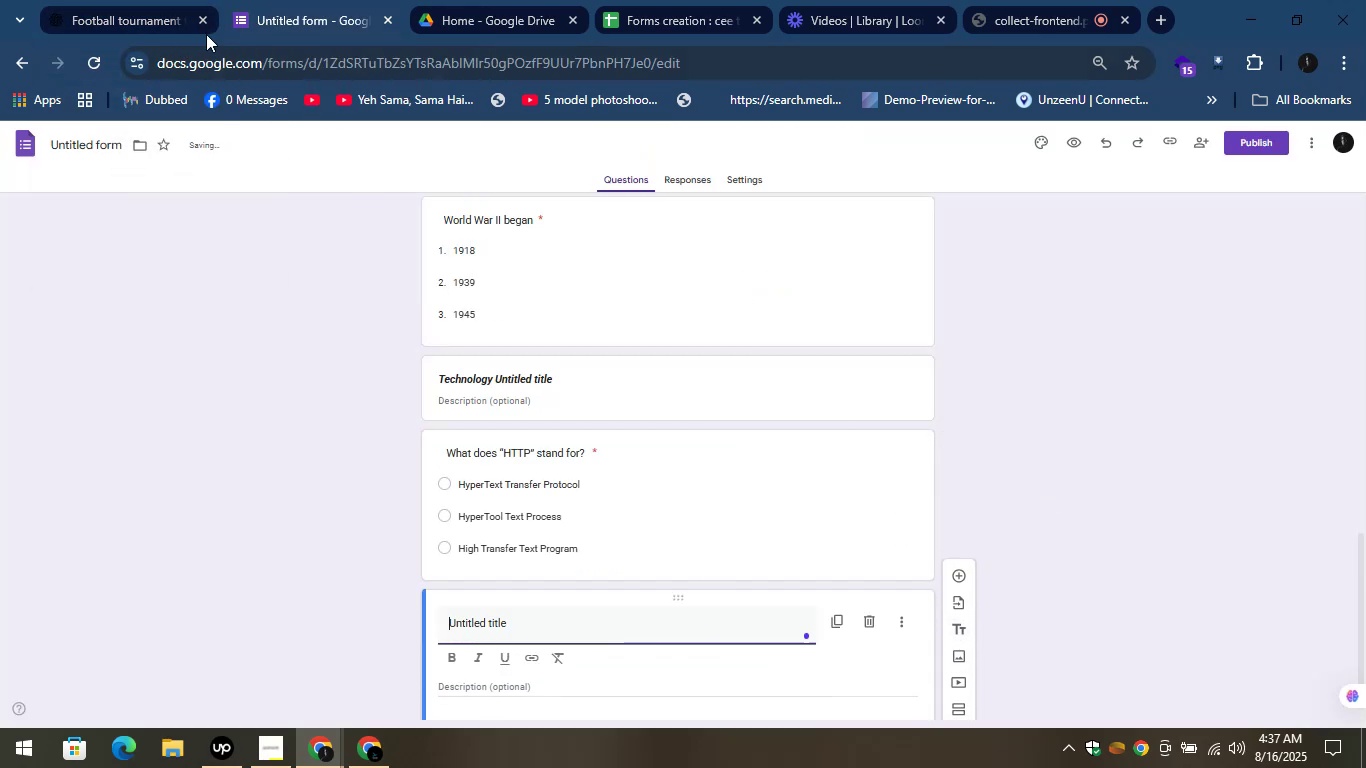 
left_click([147, 0])
 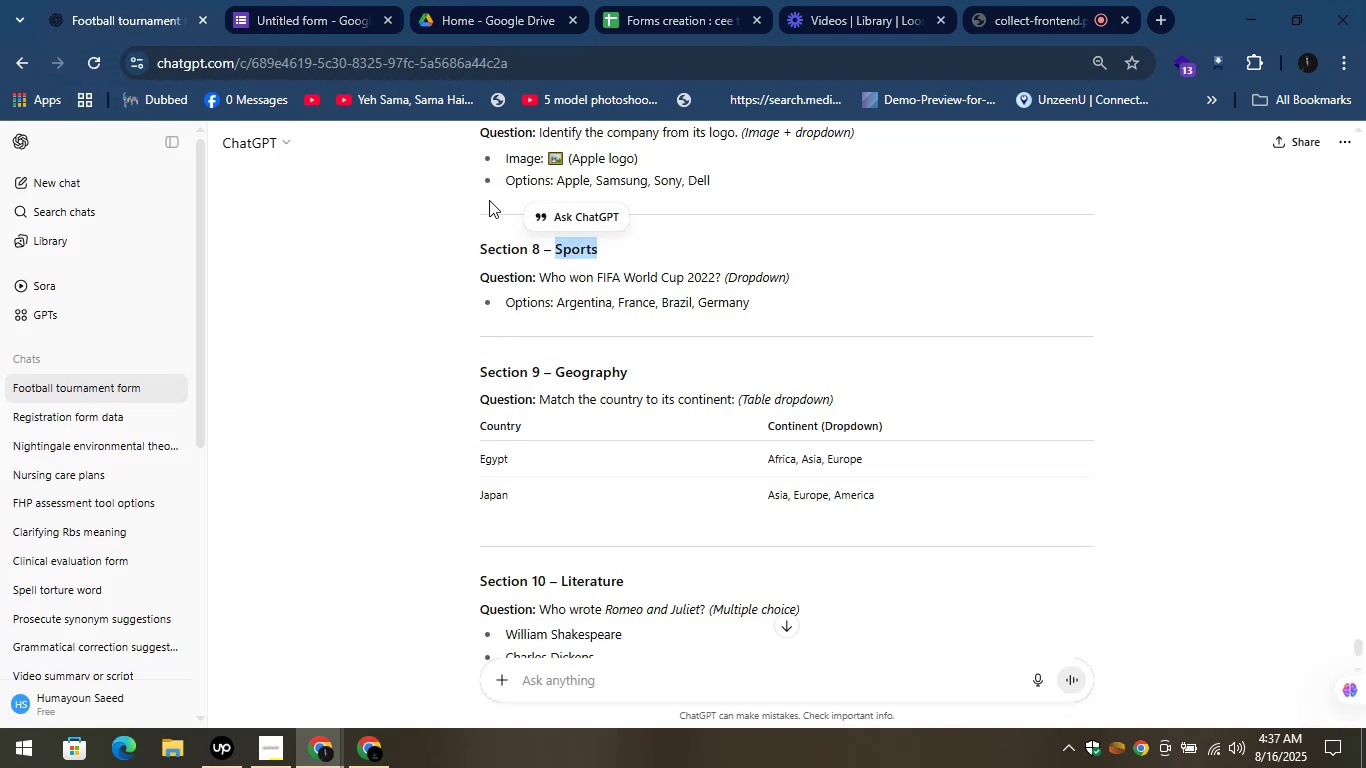 
left_click([293, 13])
 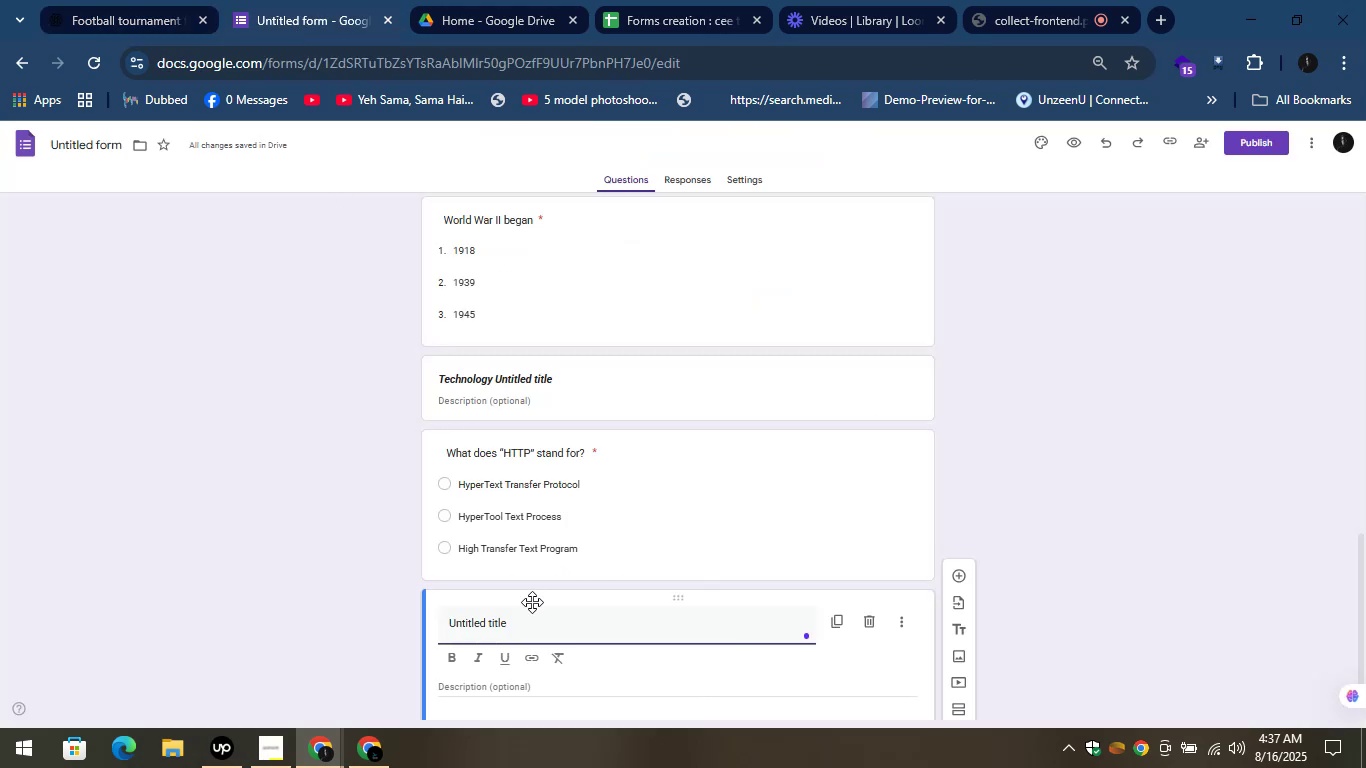 
key(Control+A)
 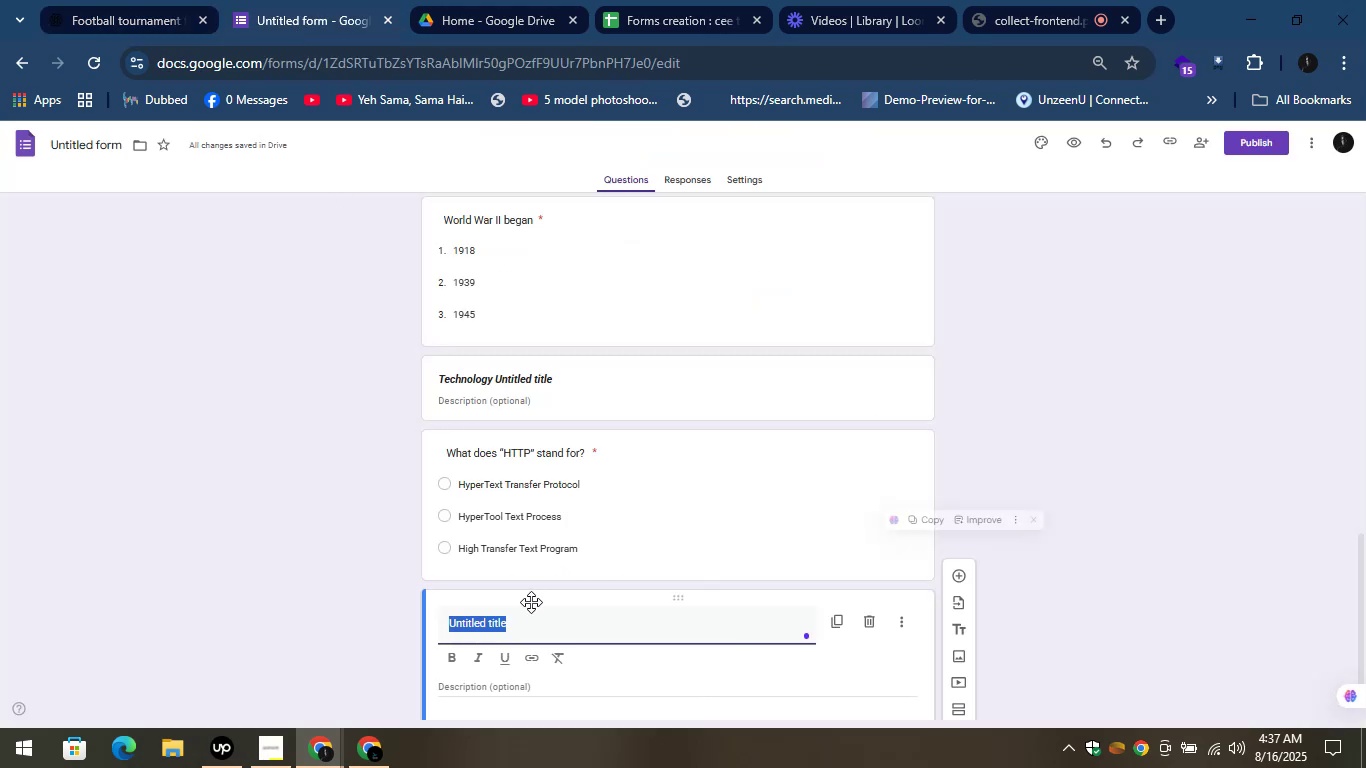 
key(Control+V)
 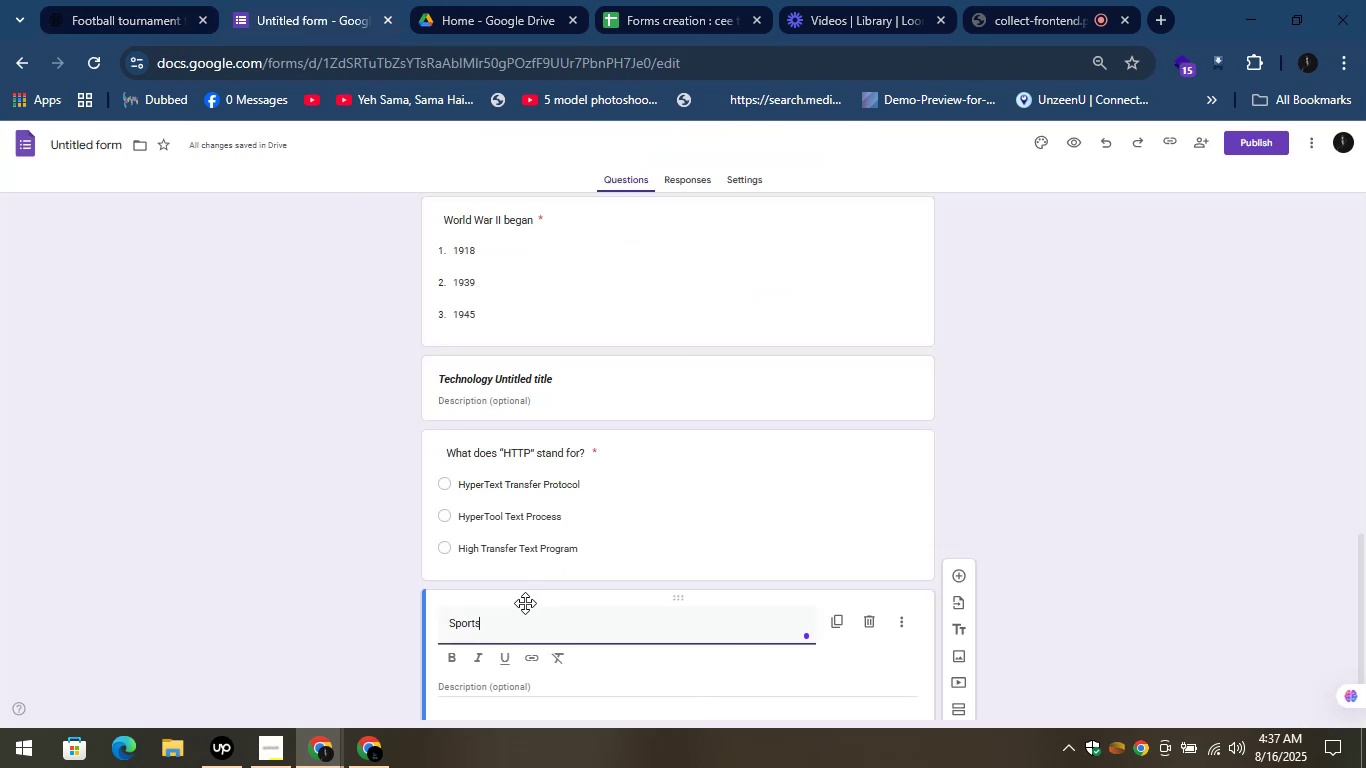 
key(Control+A)
 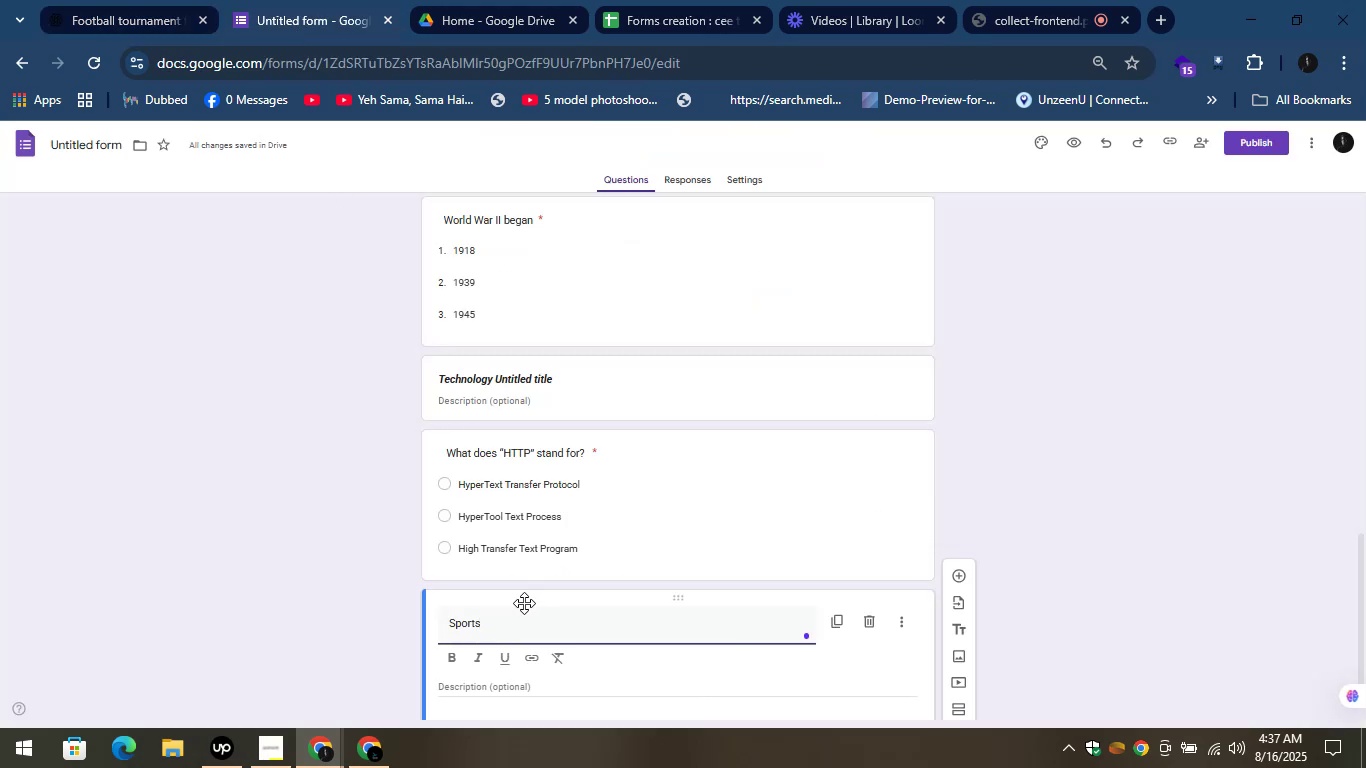 
key(Control+CapsLock)
 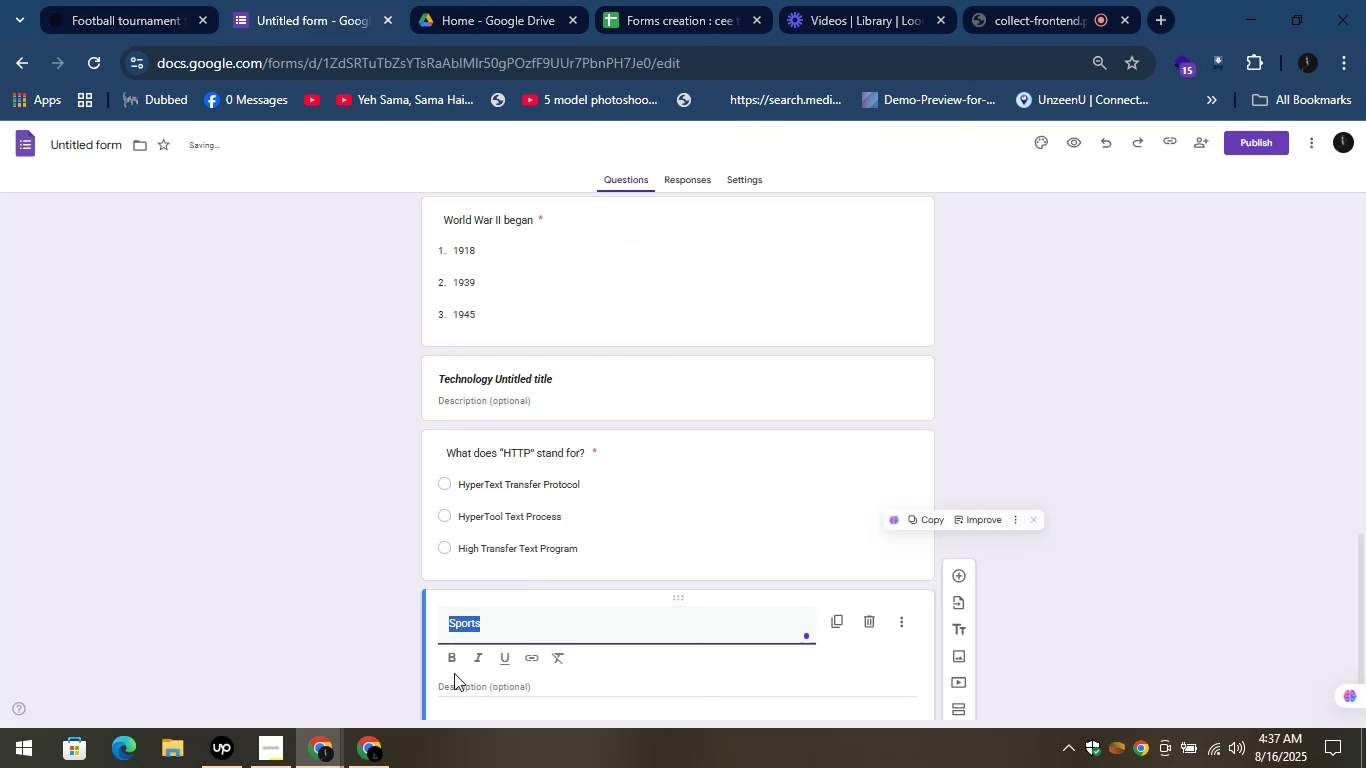 
left_click([449, 660])
 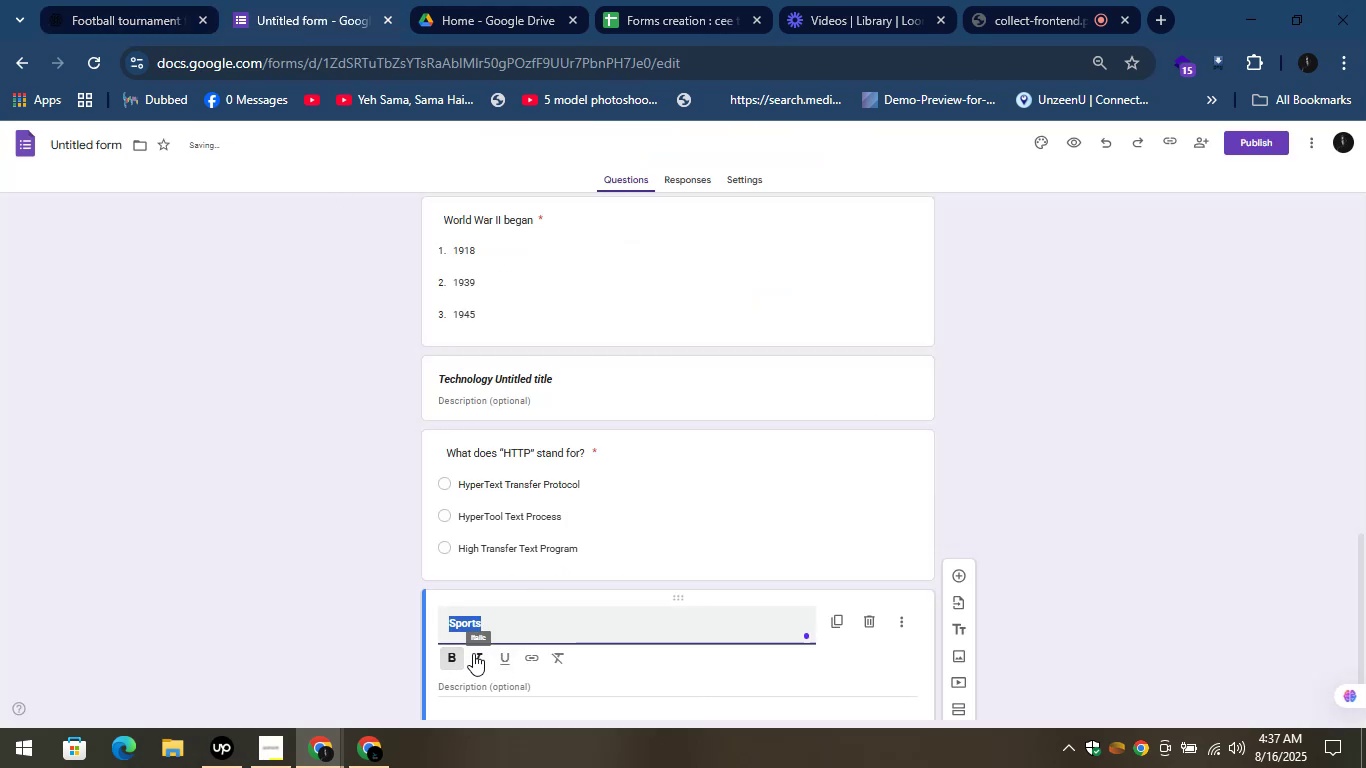 
left_click([473, 653])
 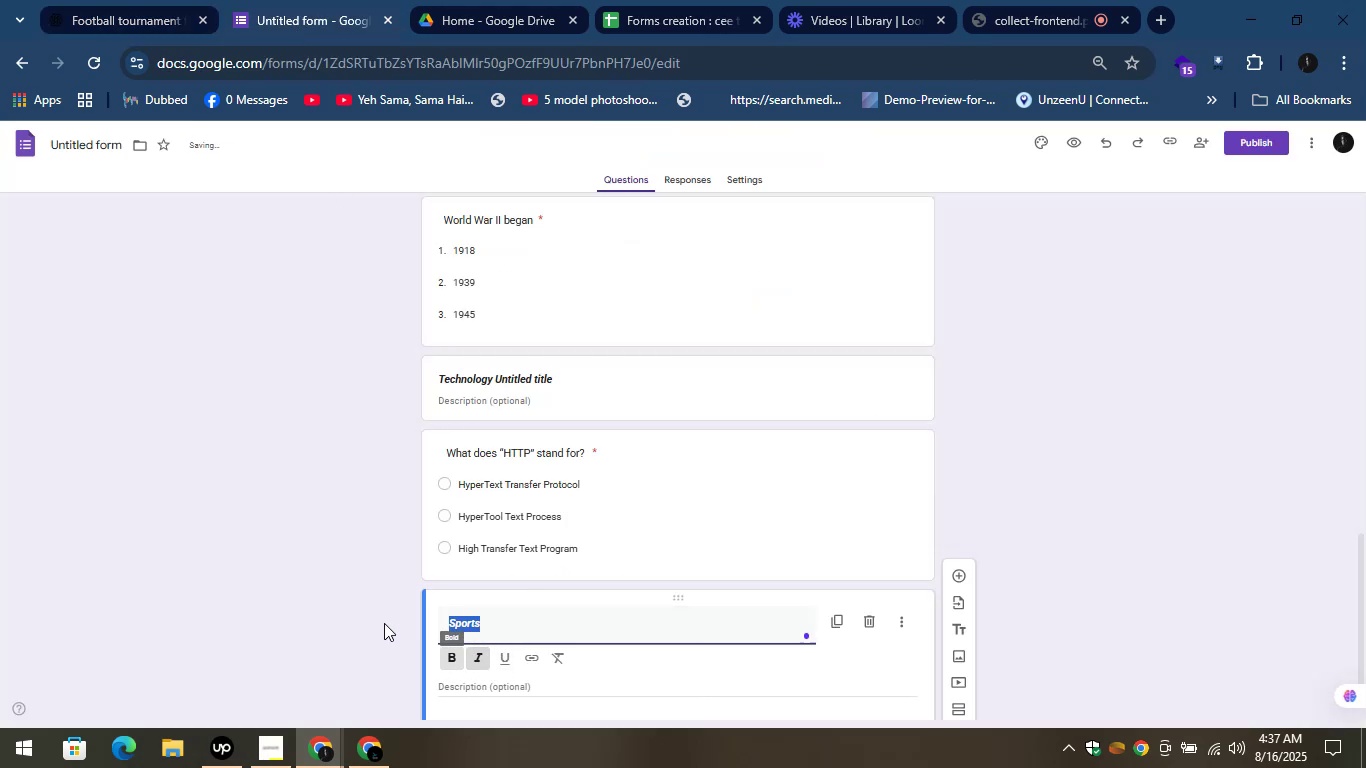 
left_click([383, 623])
 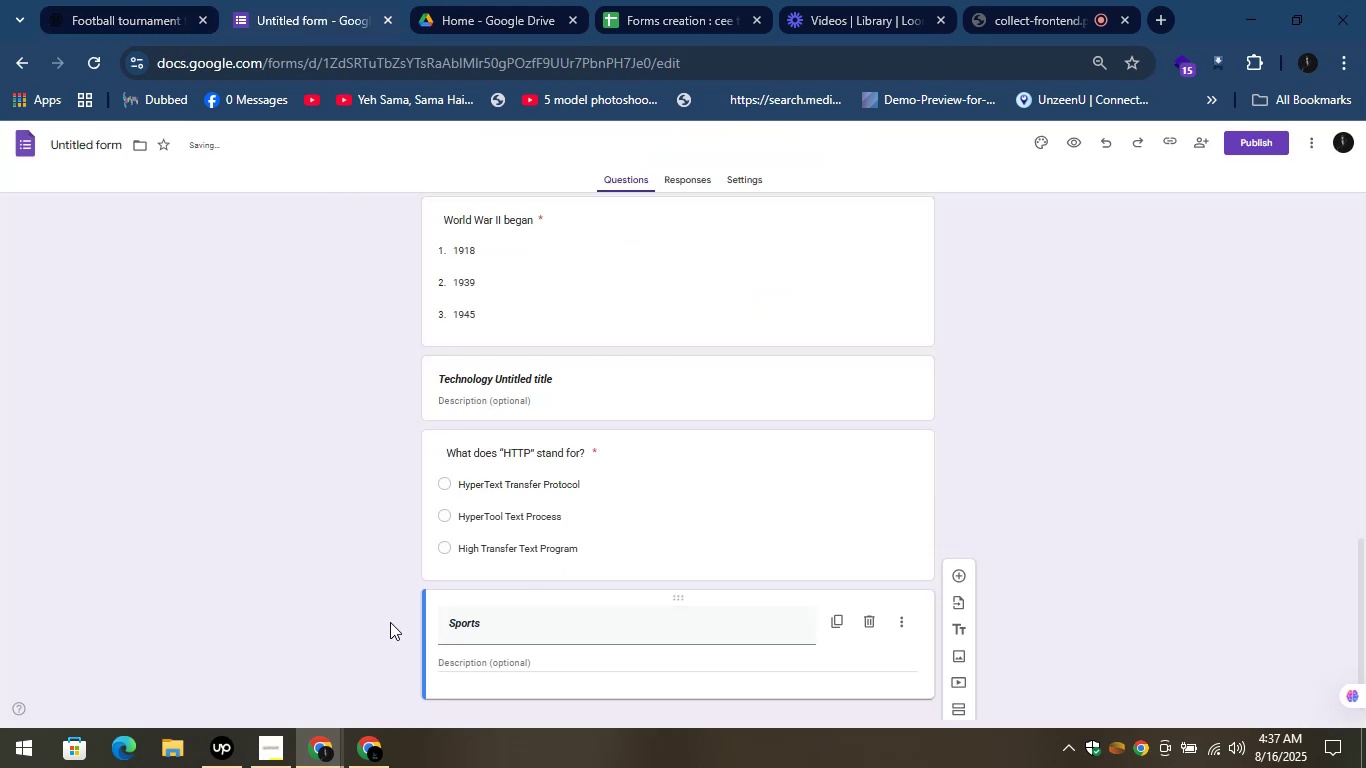 
scroll: coordinate [408, 621], scroll_direction: down, amount: 2.0
 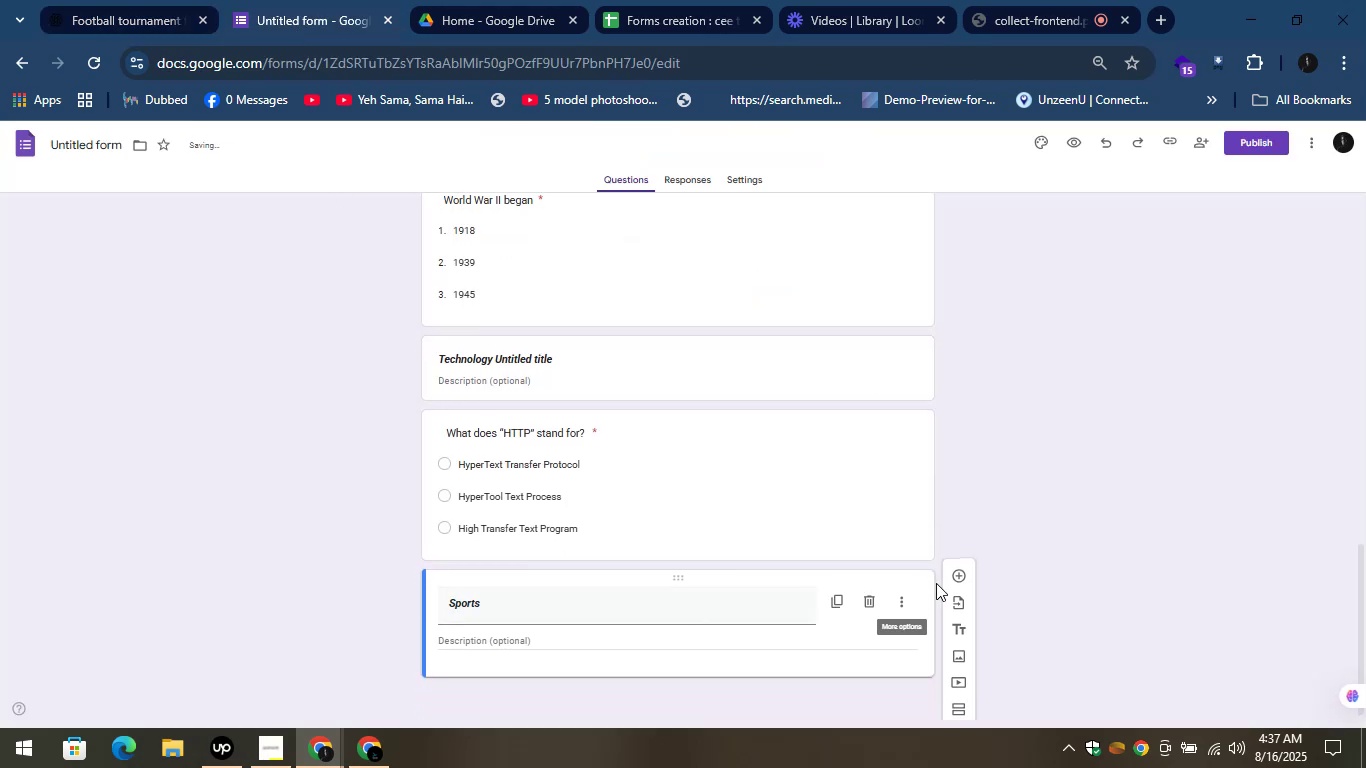 
left_click([954, 573])
 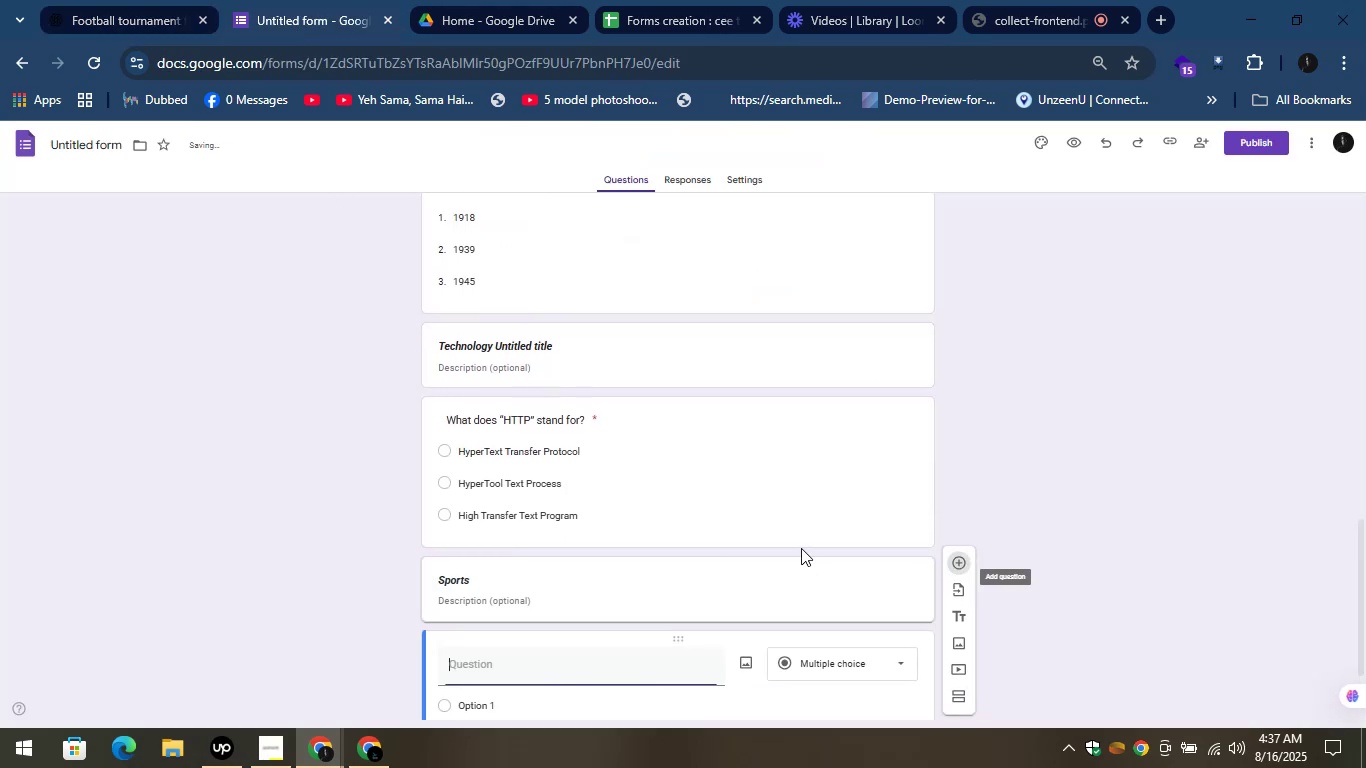 
scroll: coordinate [801, 548], scroll_direction: down, amount: 2.0
 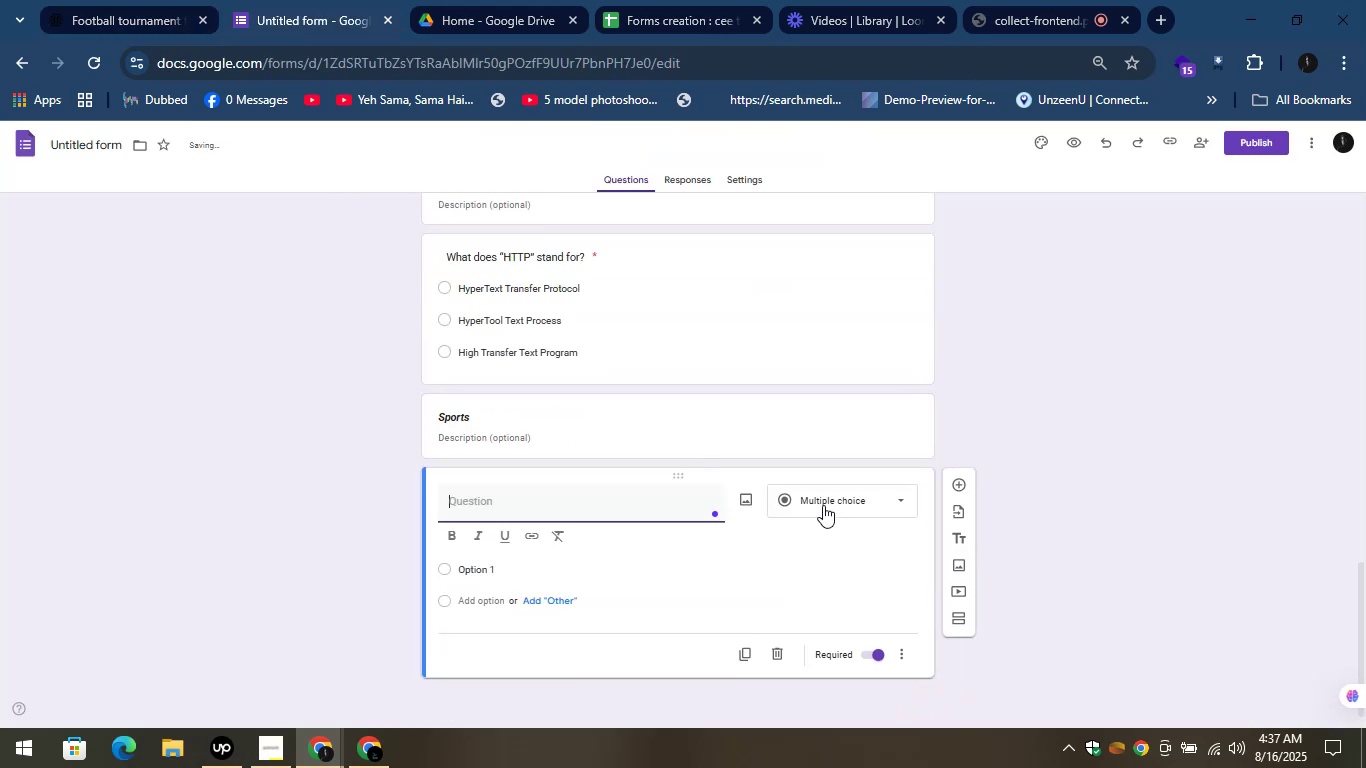 
left_click([823, 505])
 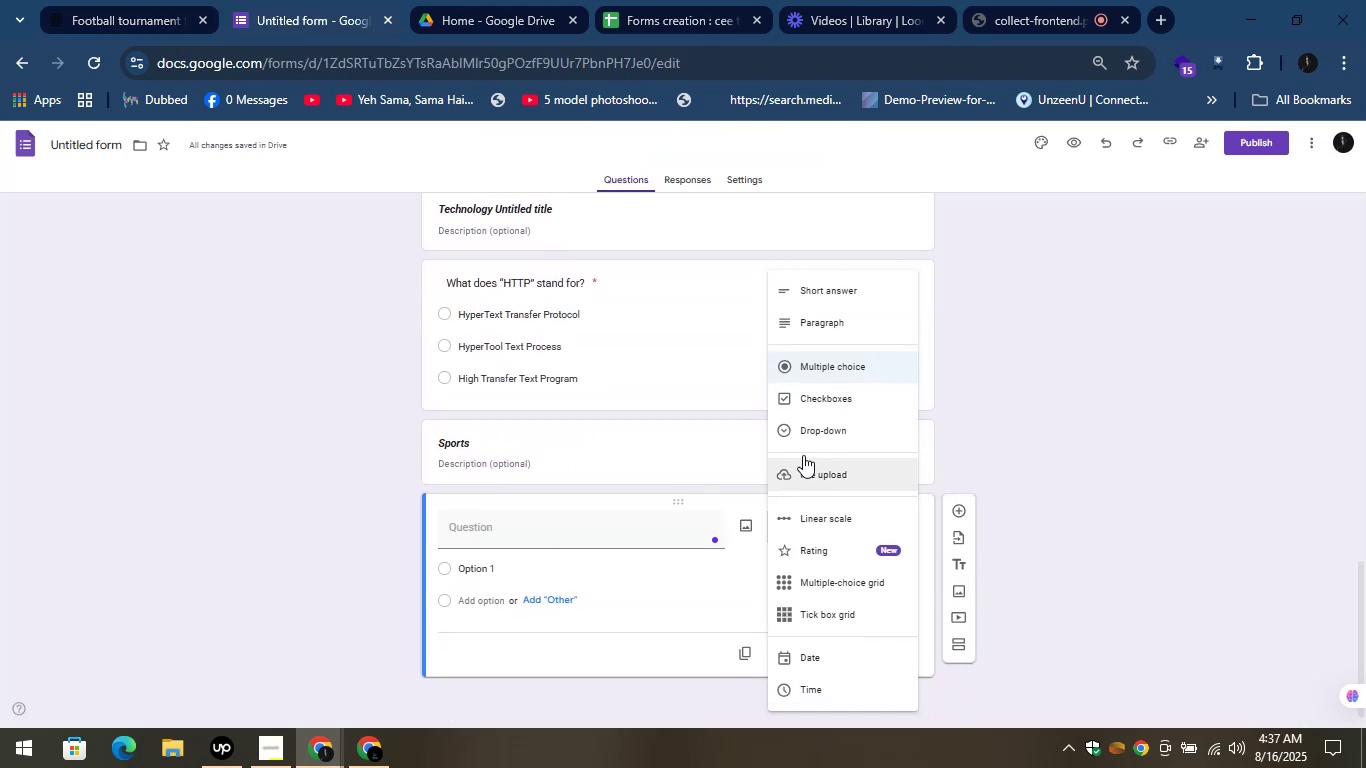 
left_click([803, 436])
 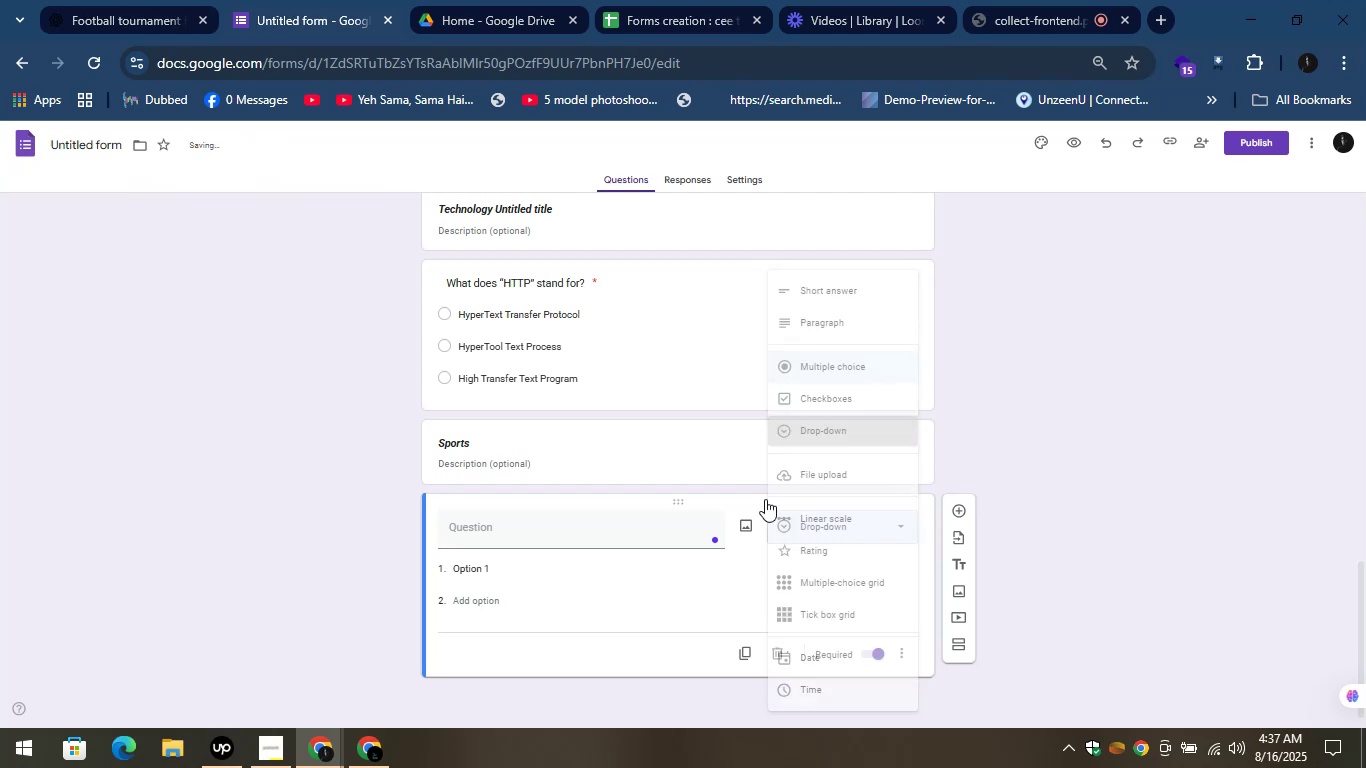 
scroll: coordinate [741, 502], scroll_direction: down, amount: 2.0
 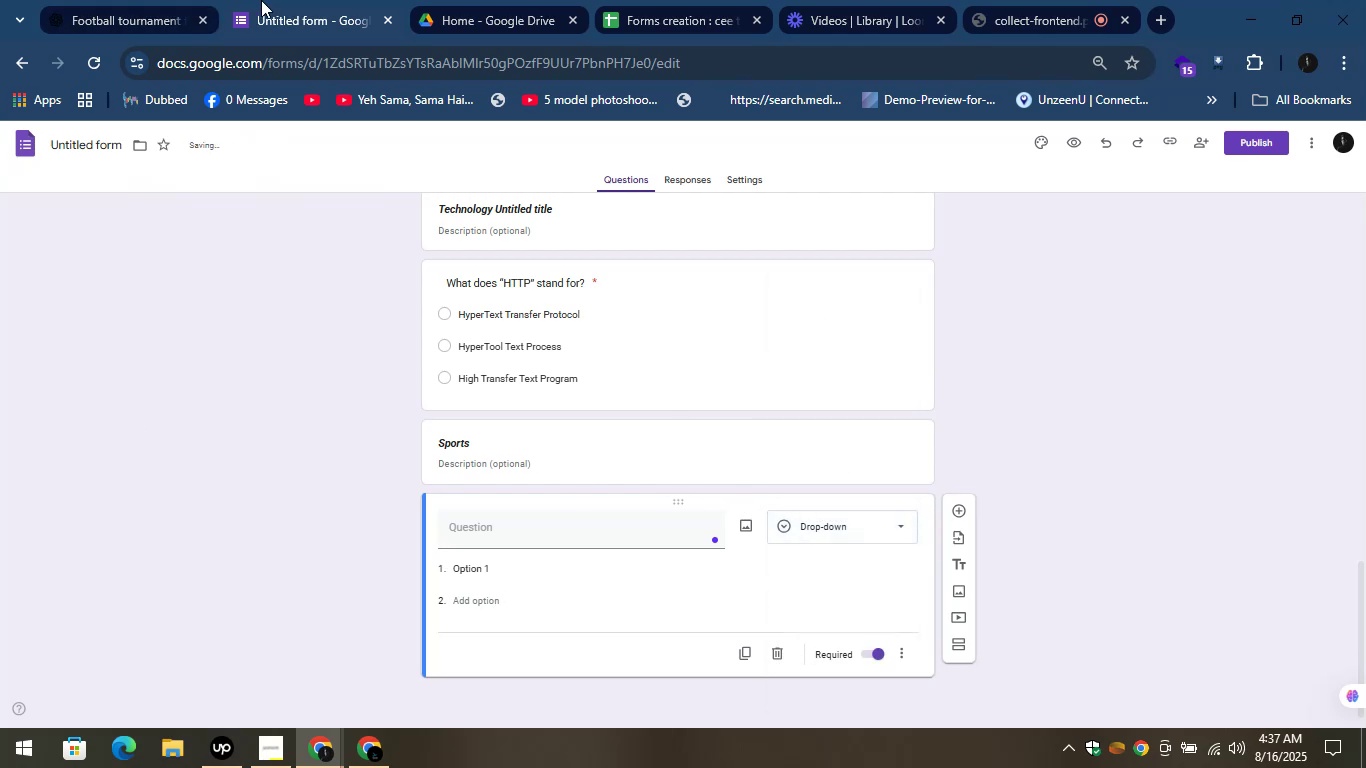 
left_click([136, 8])
 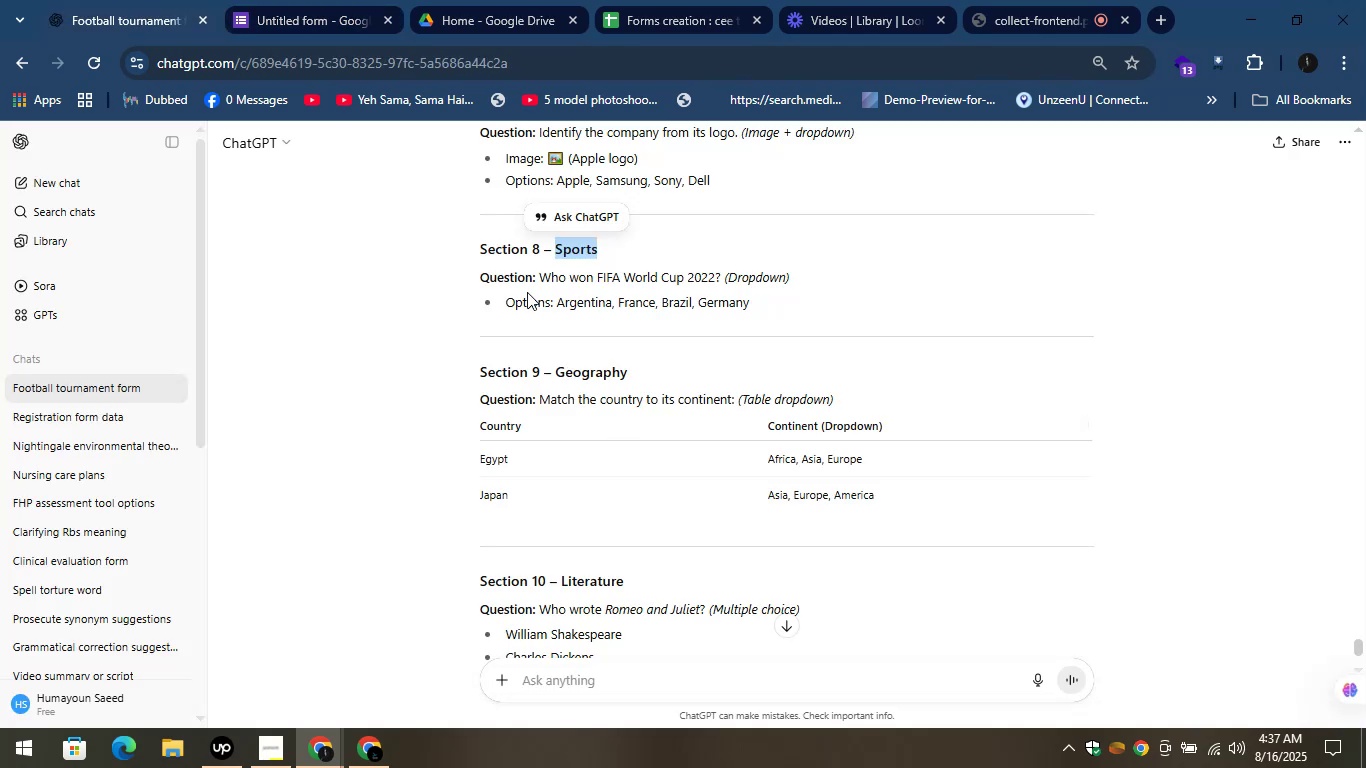 
left_click_drag(start_coordinate=[538, 275], to_coordinate=[719, 280])
 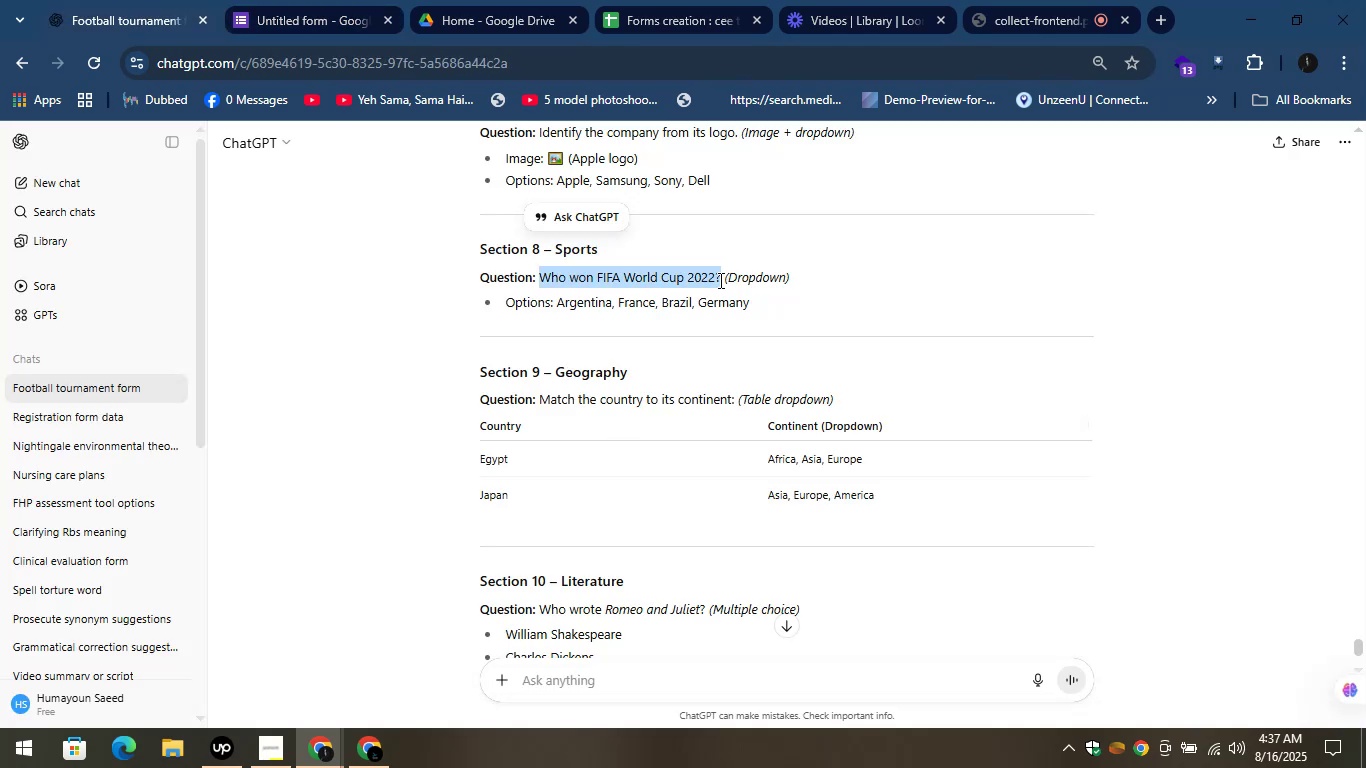 
key(Control+C)
 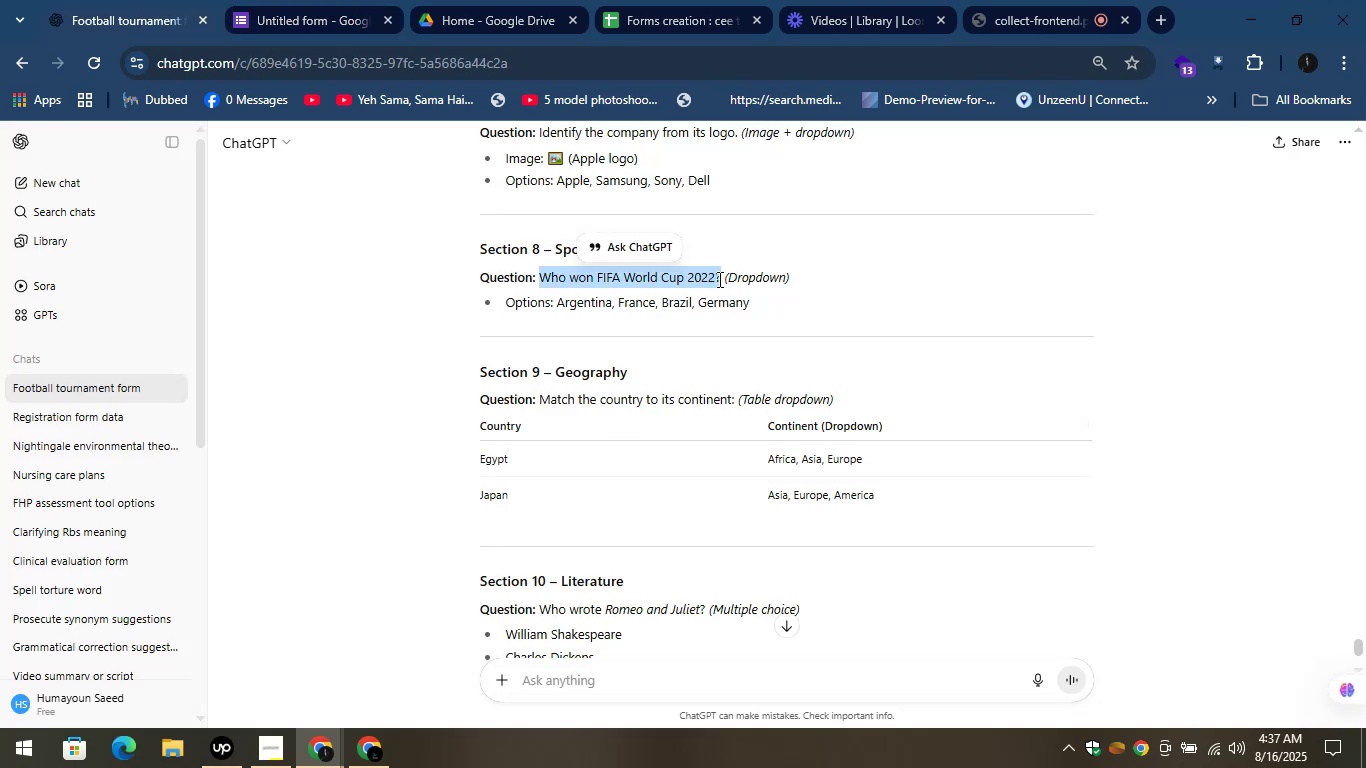 
key(Control+C)
 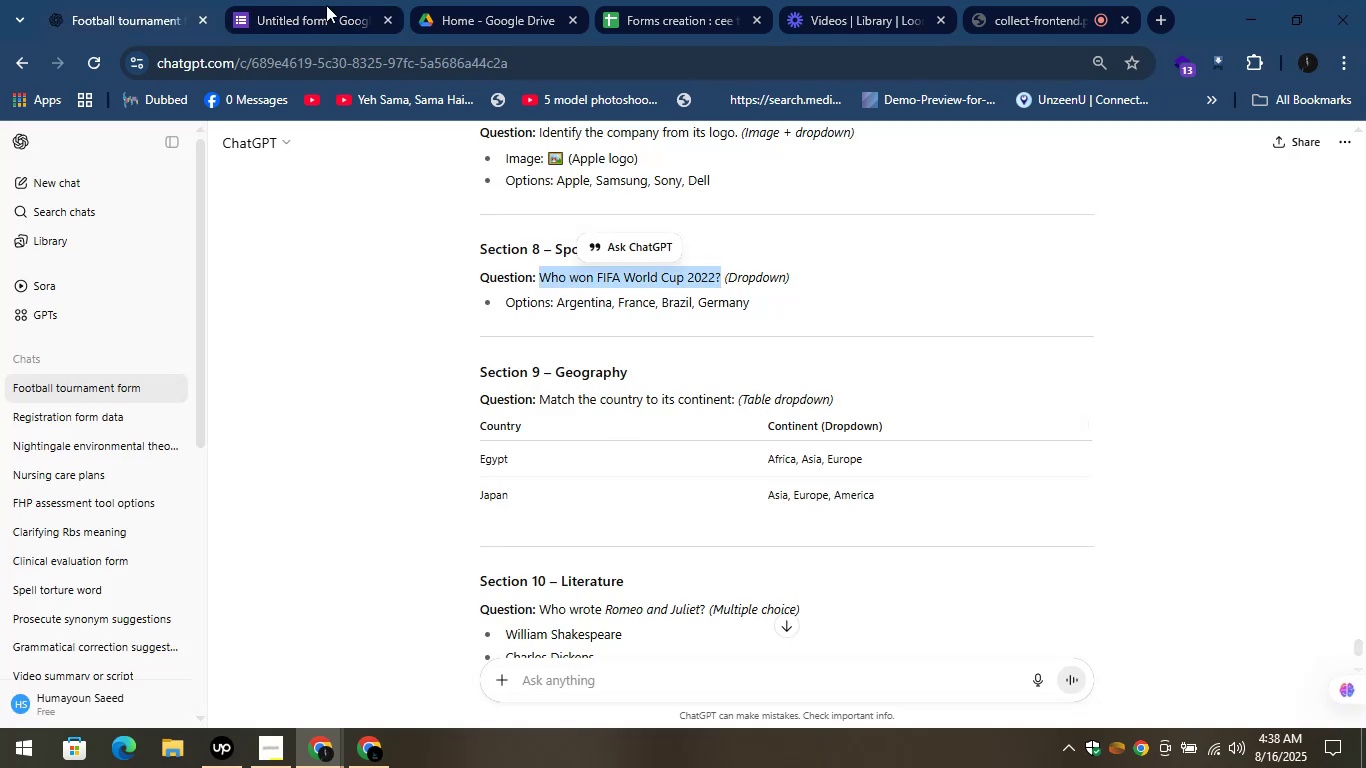 
left_click([323, 0])
 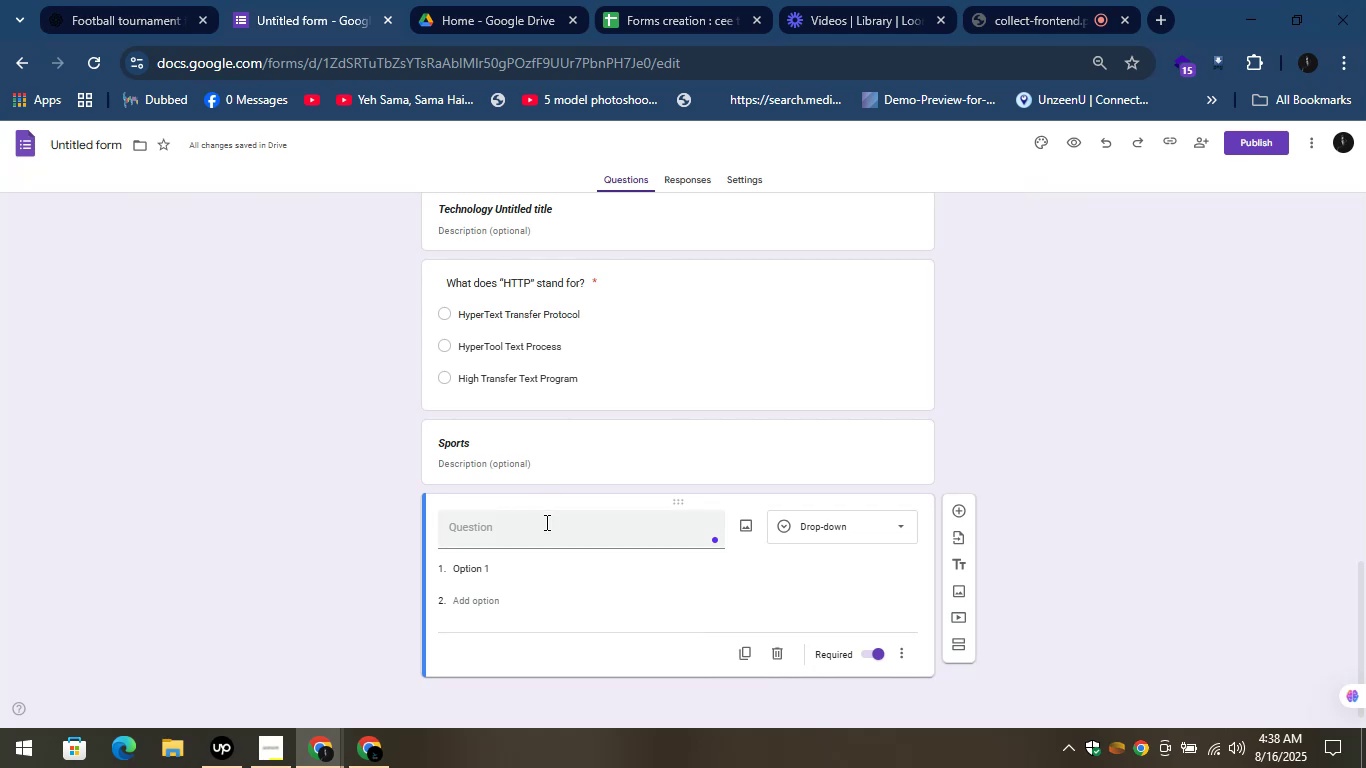 
left_click([544, 522])
 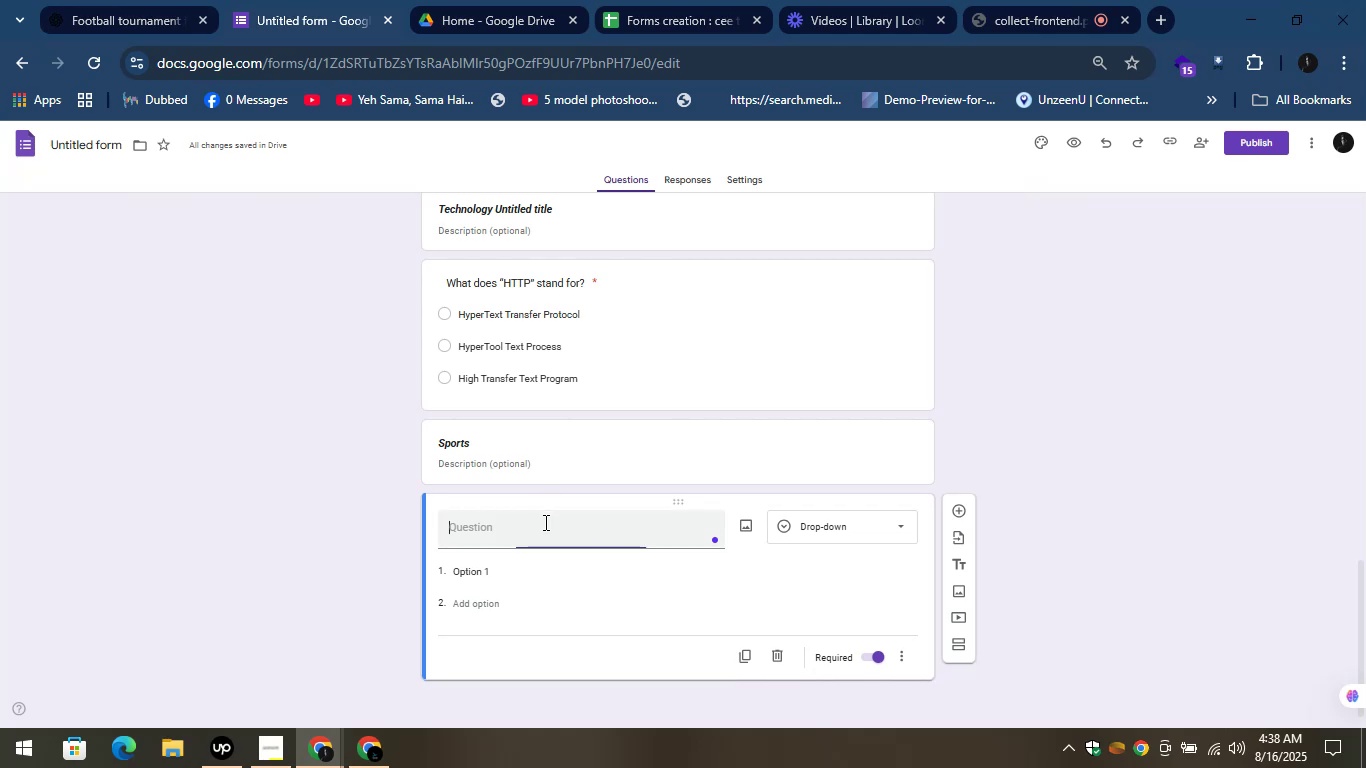 
key(Control+V)
 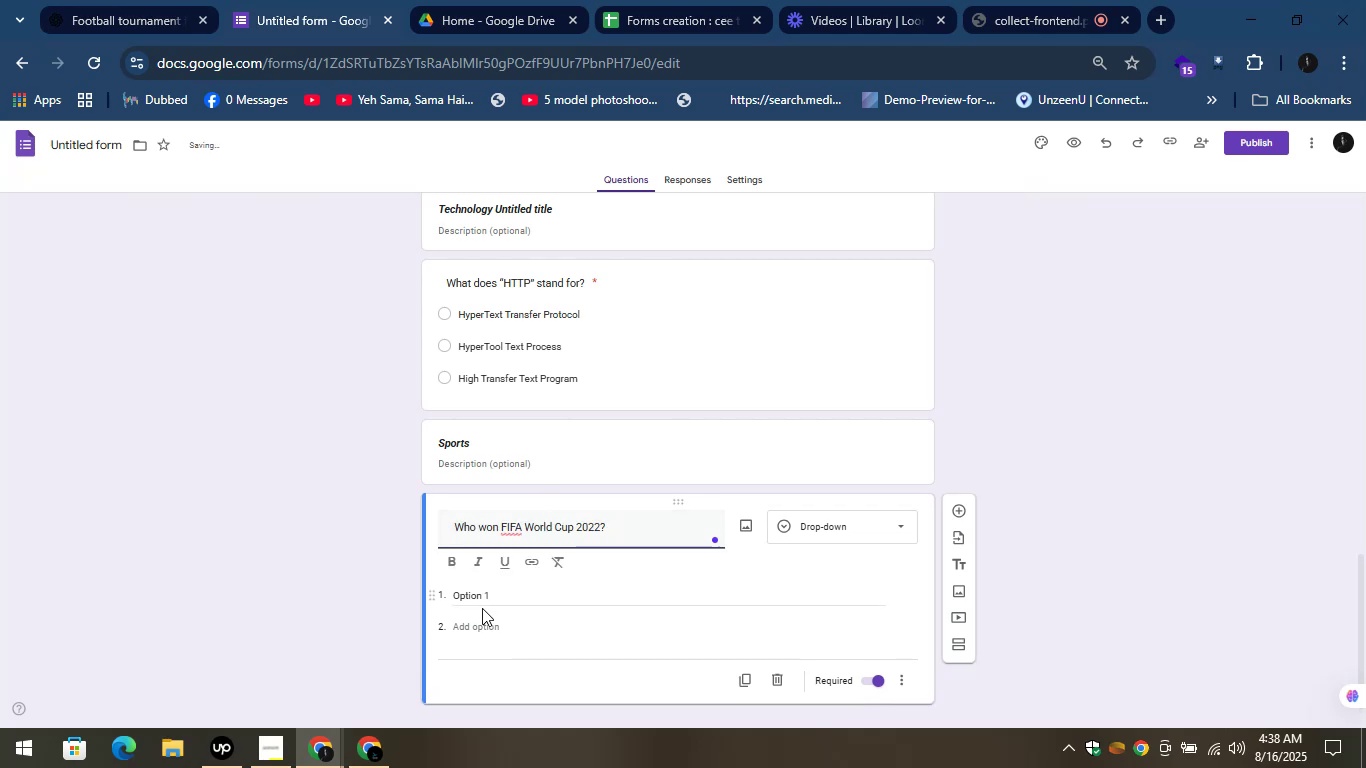 
left_click([479, 599])
 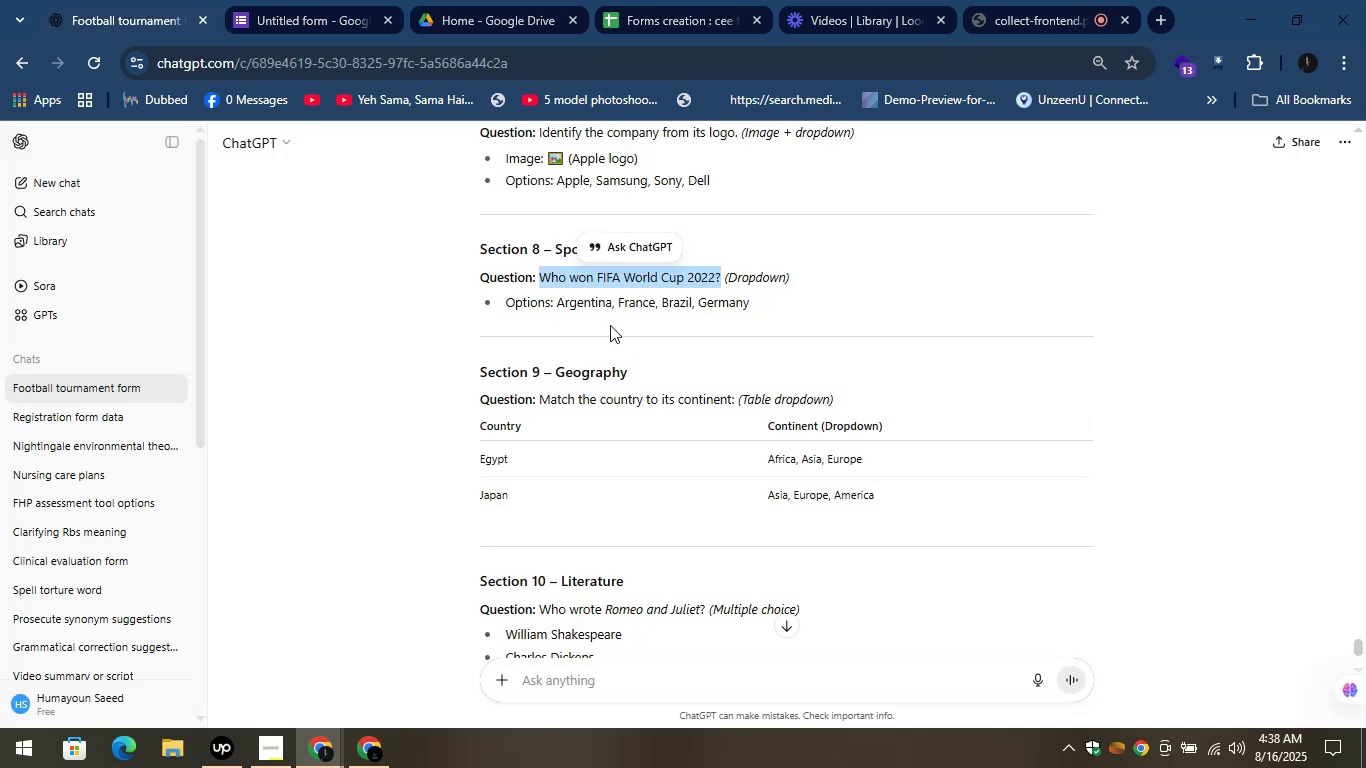 
wait(5.33)
 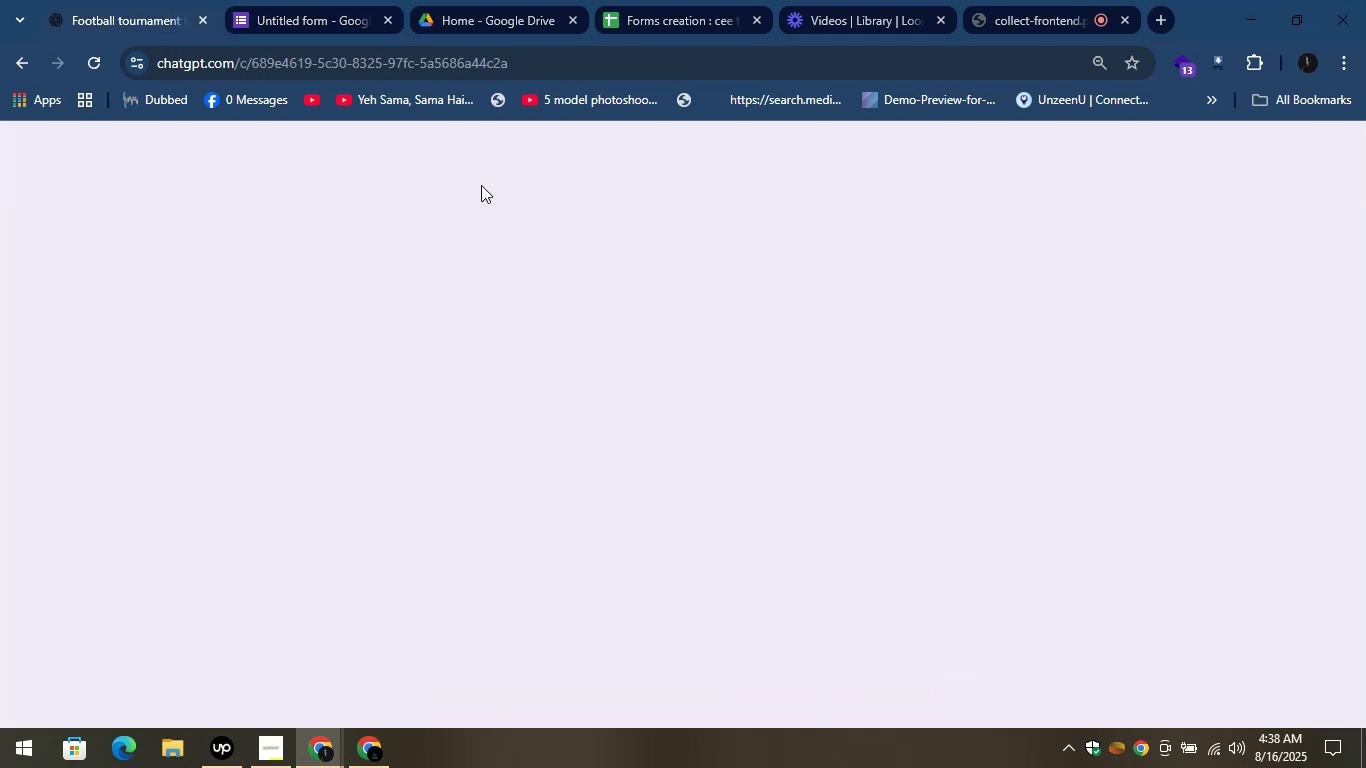 
left_click_drag(start_coordinate=[555, 303], to_coordinate=[610, 309])
 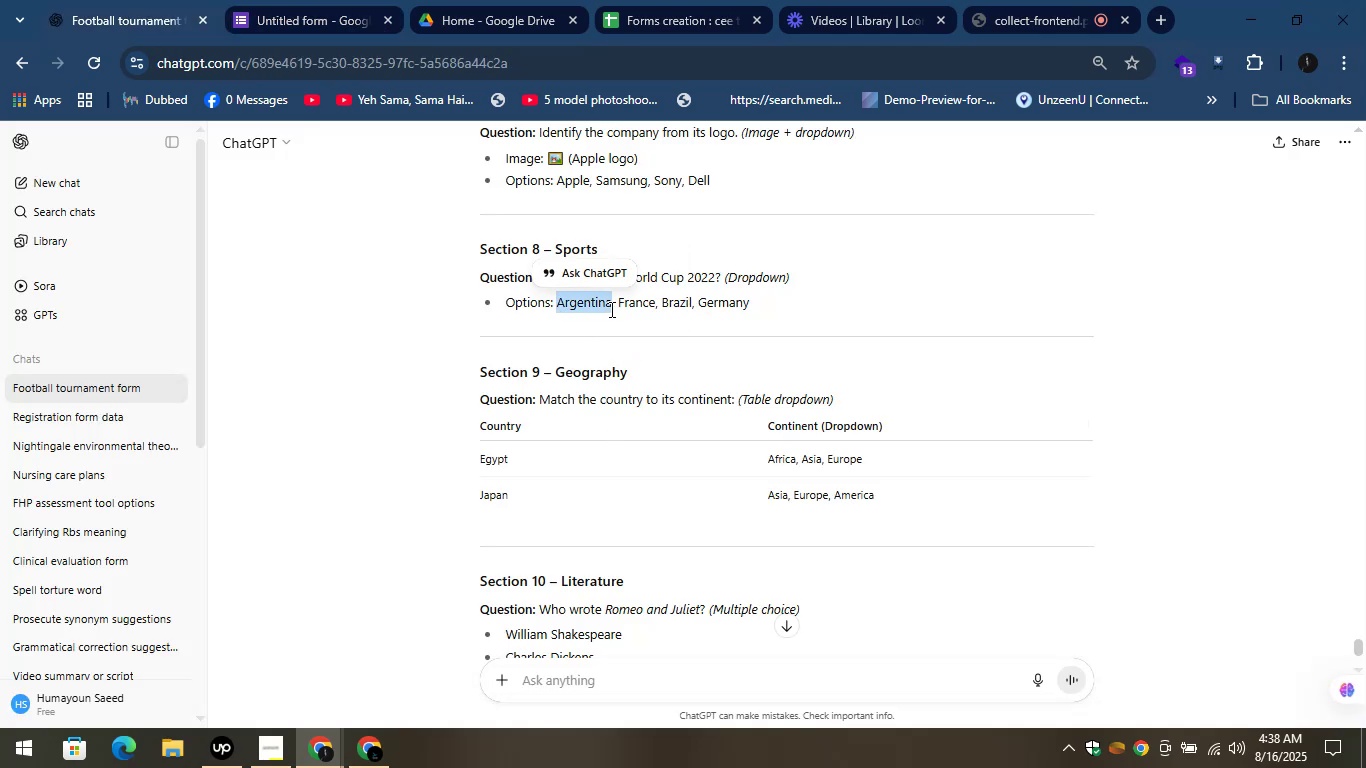 
key(Control+C)
 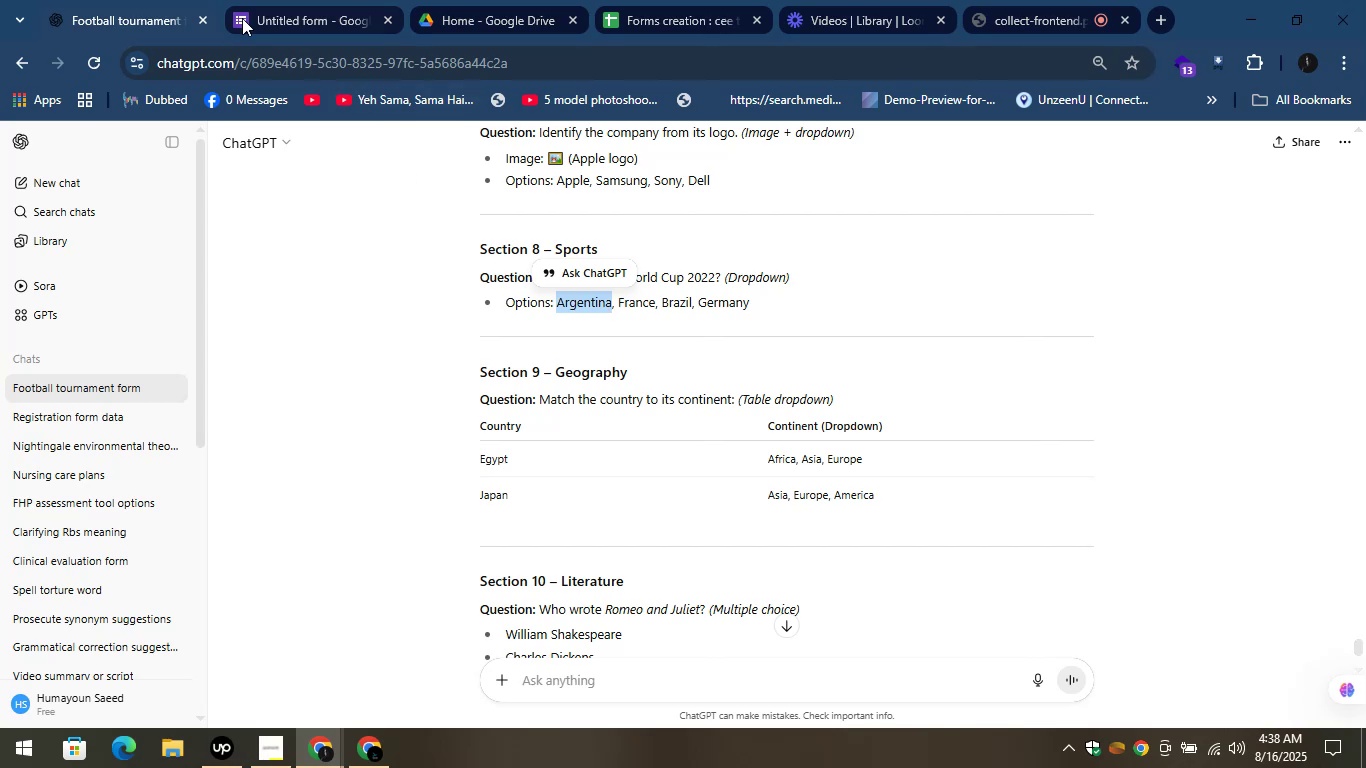 
left_click([276, 0])
 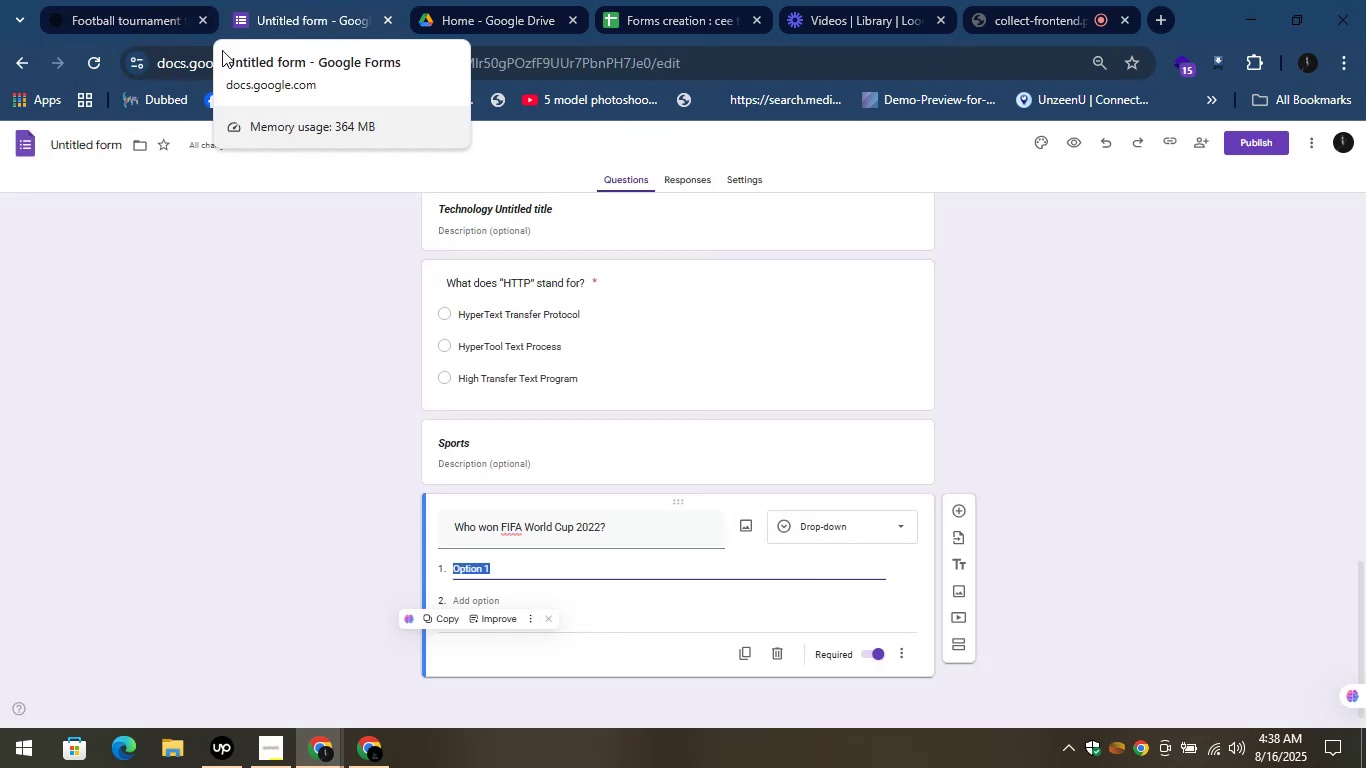 
key(Control+V)
 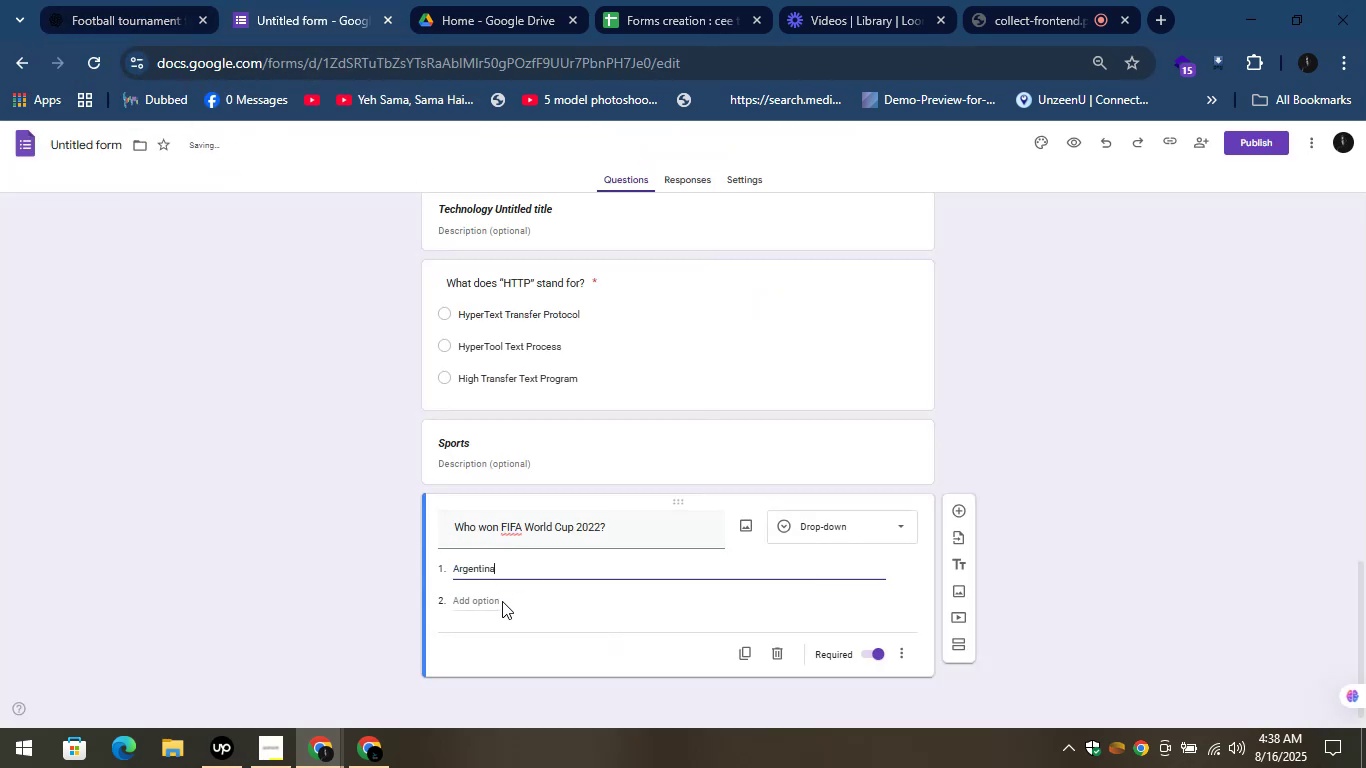 
left_click([502, 601])
 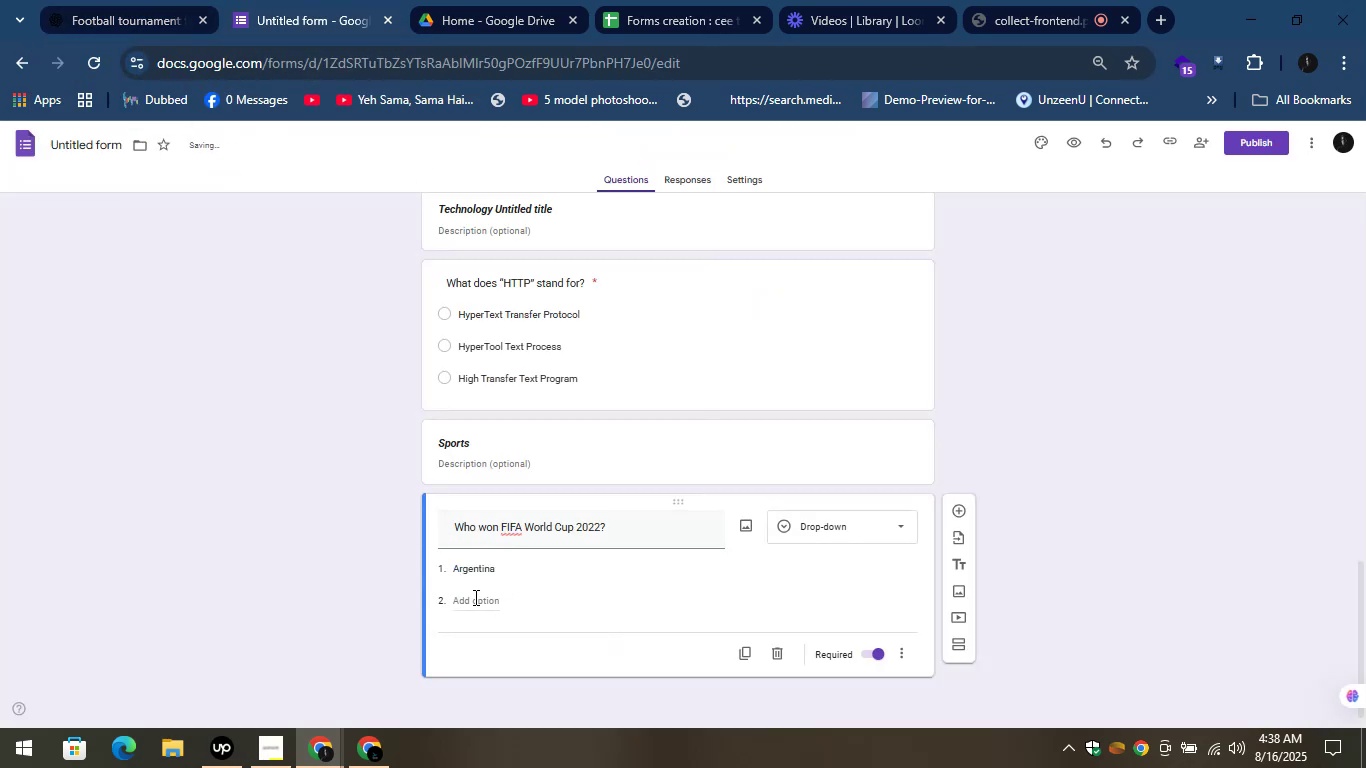 
left_click([474, 597])
 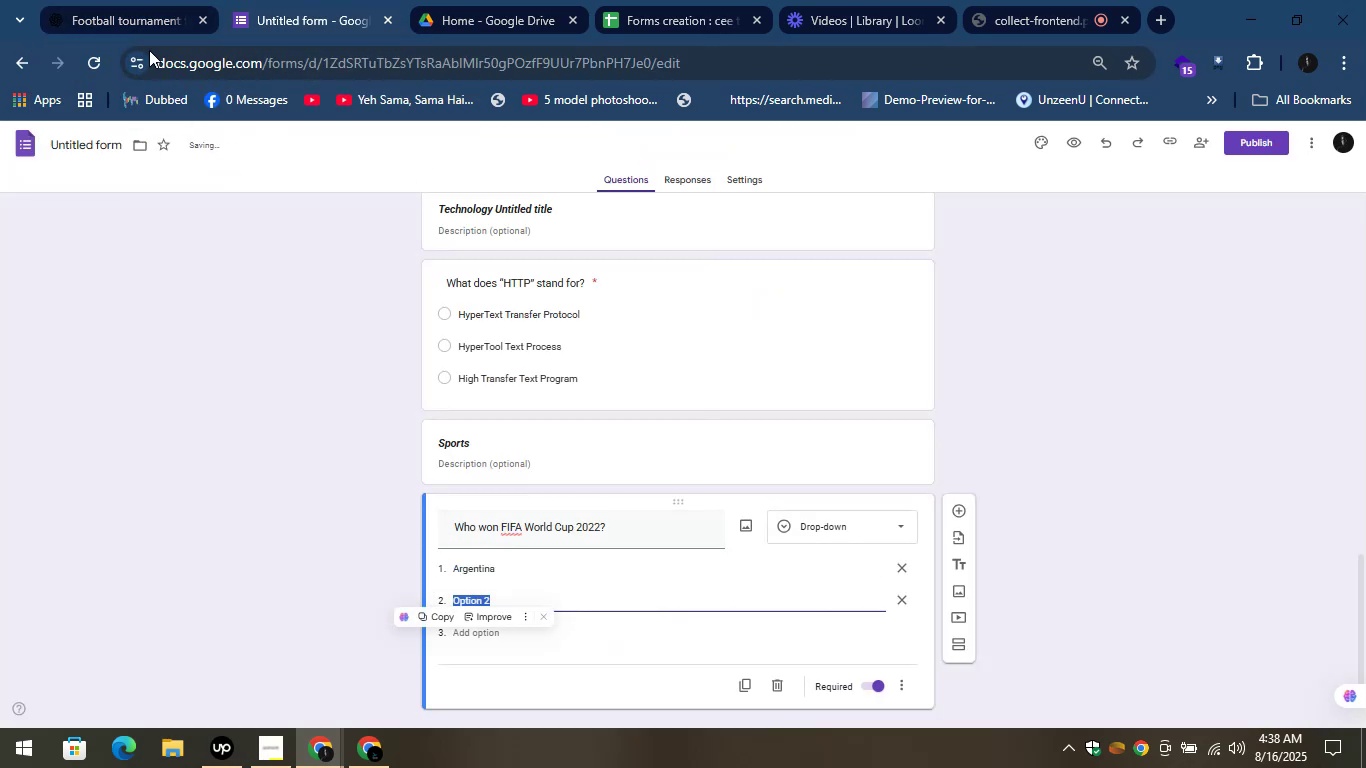 
left_click([130, 13])
 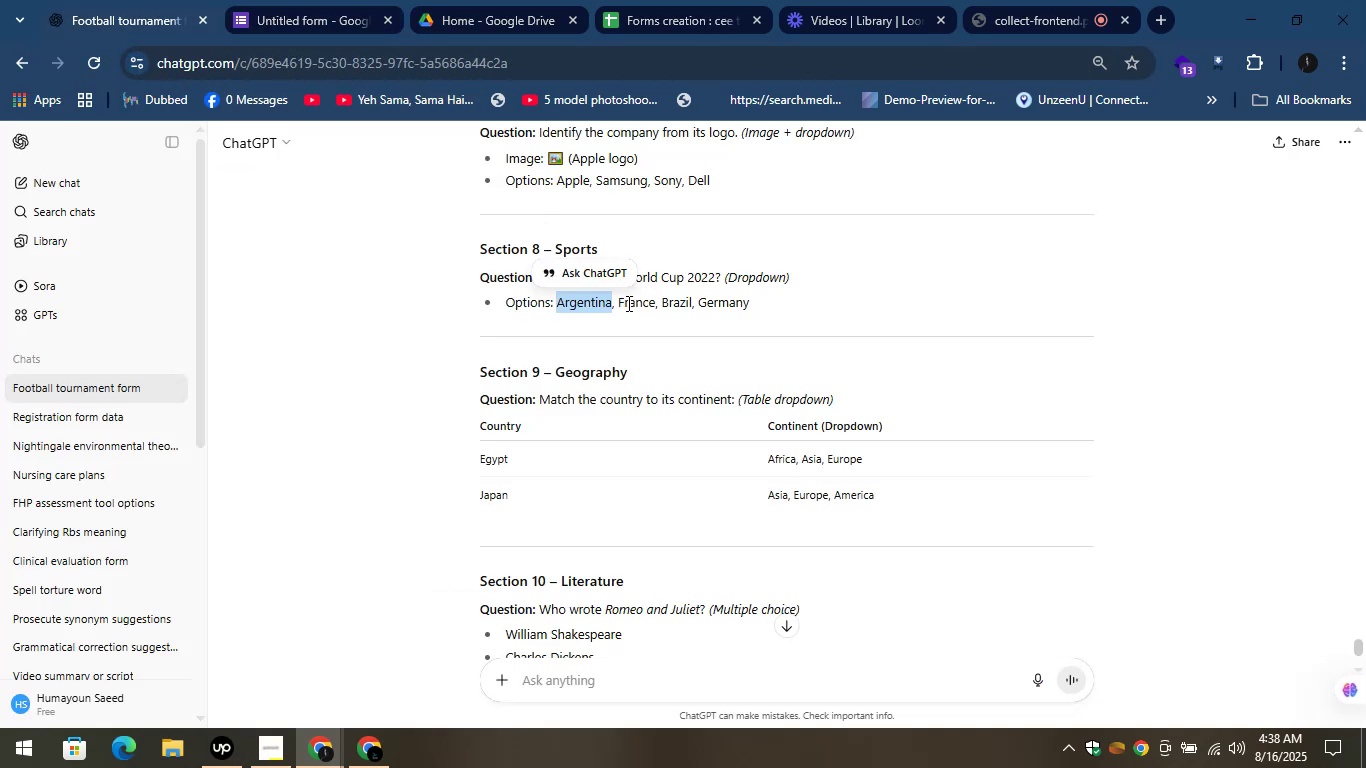 
left_click_drag(start_coordinate=[615, 305], to_coordinate=[653, 309])
 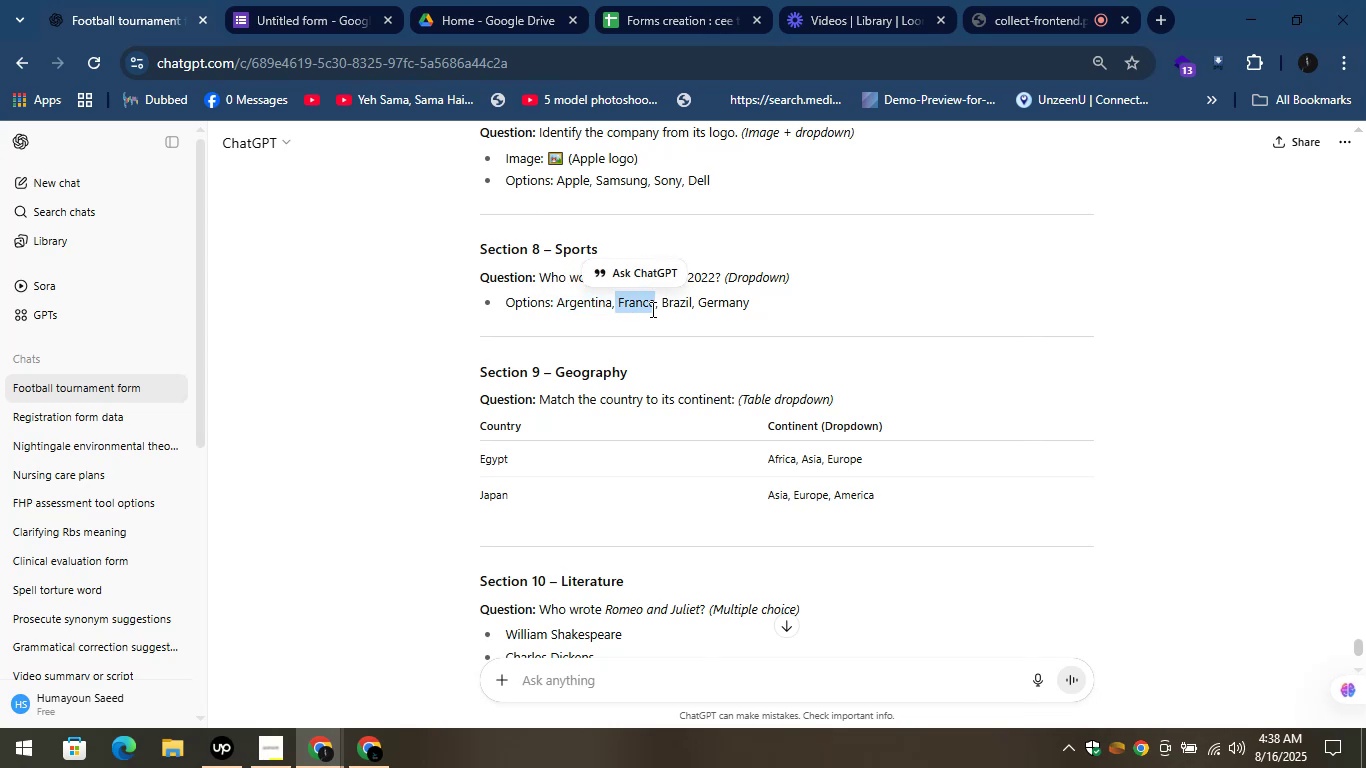 
key(Control+C)
 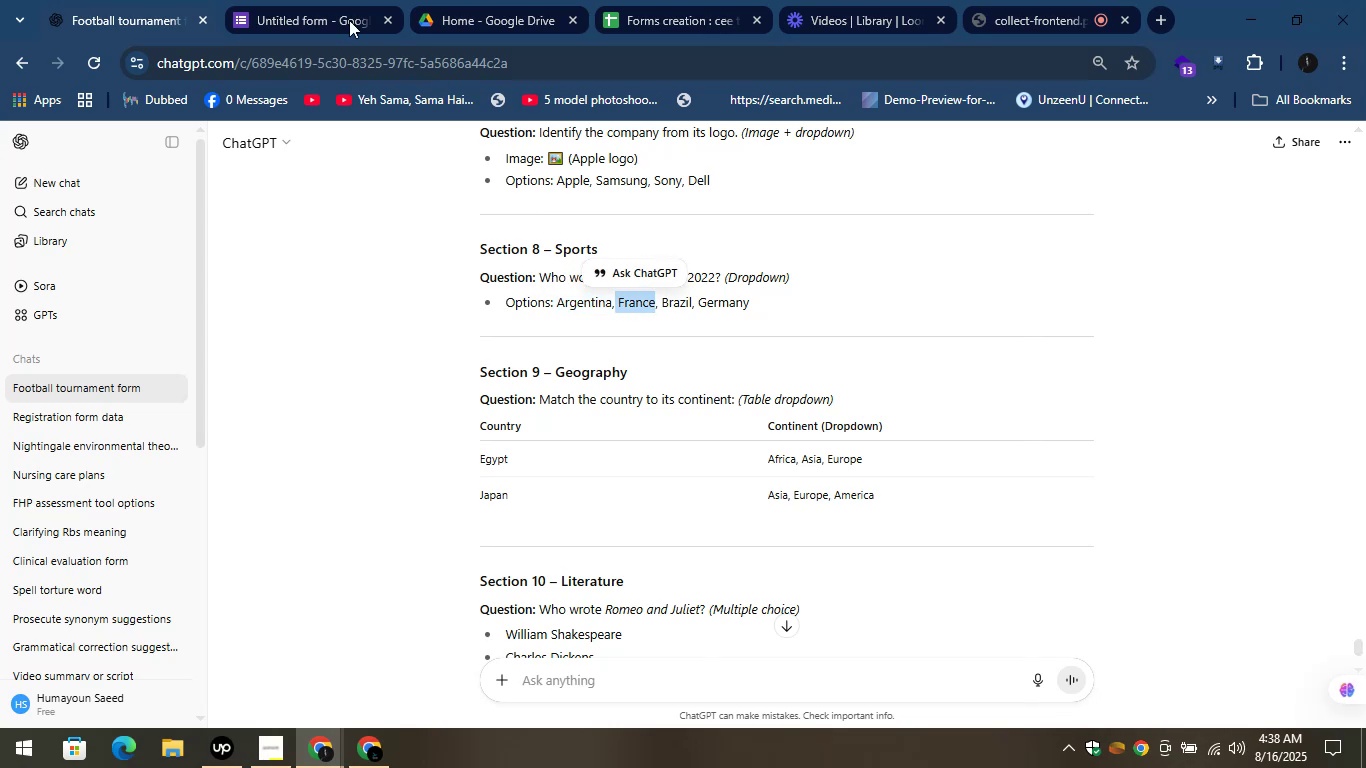 
left_click([321, 0])
 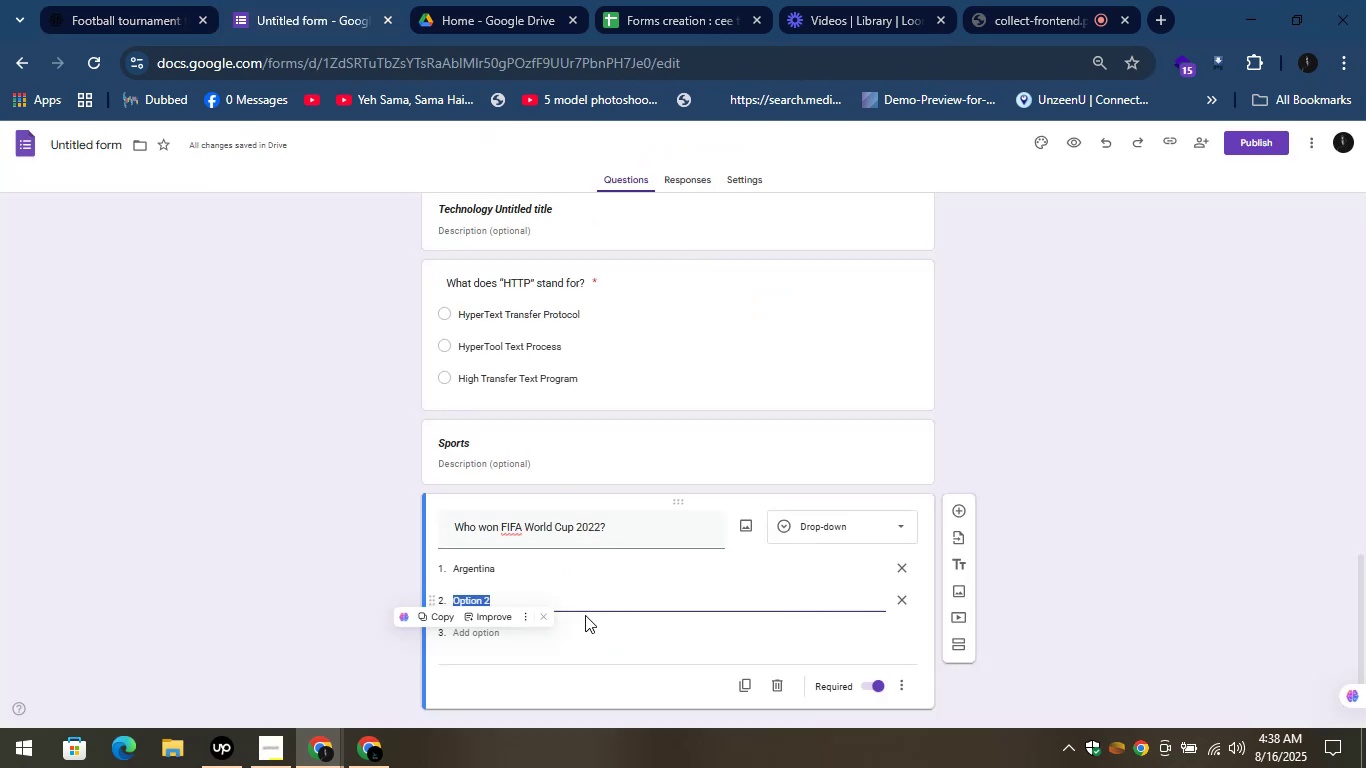 
key(Control+V)
 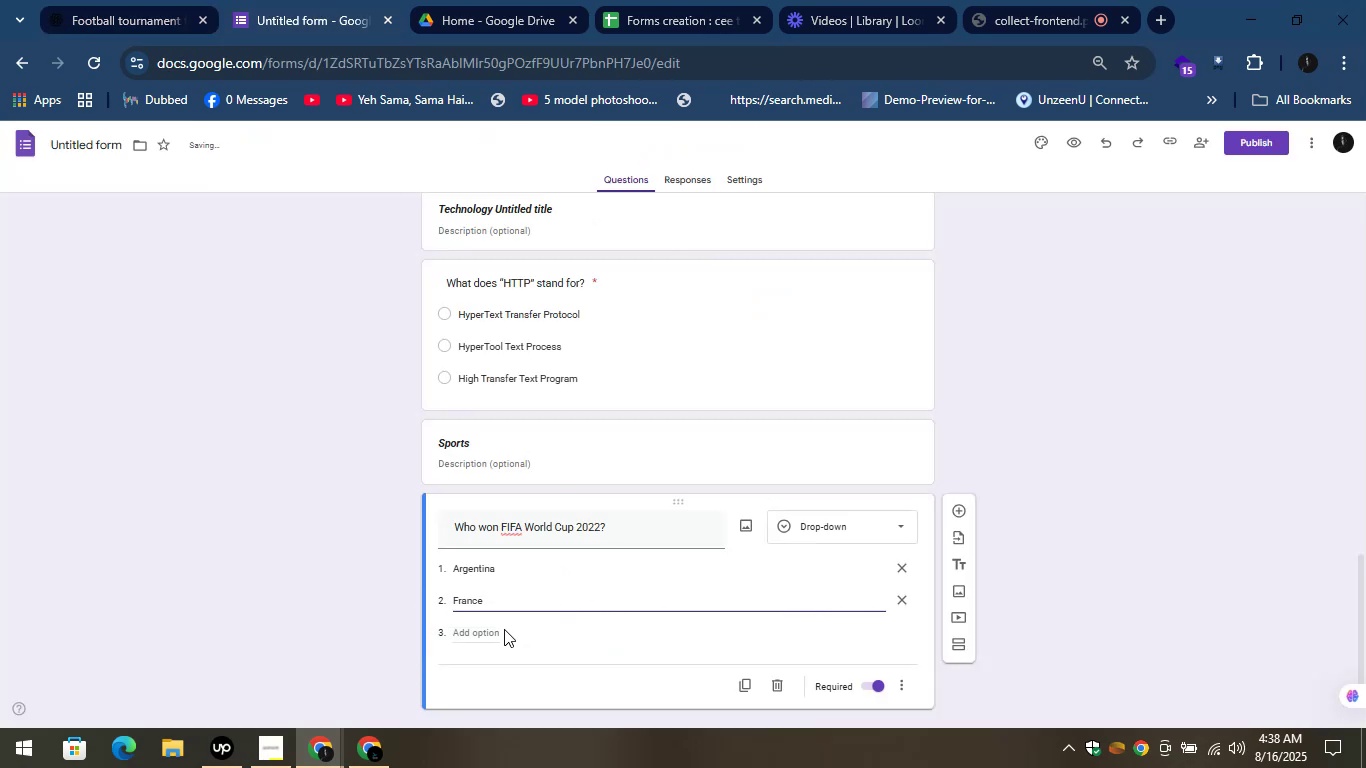 
left_click([493, 630])
 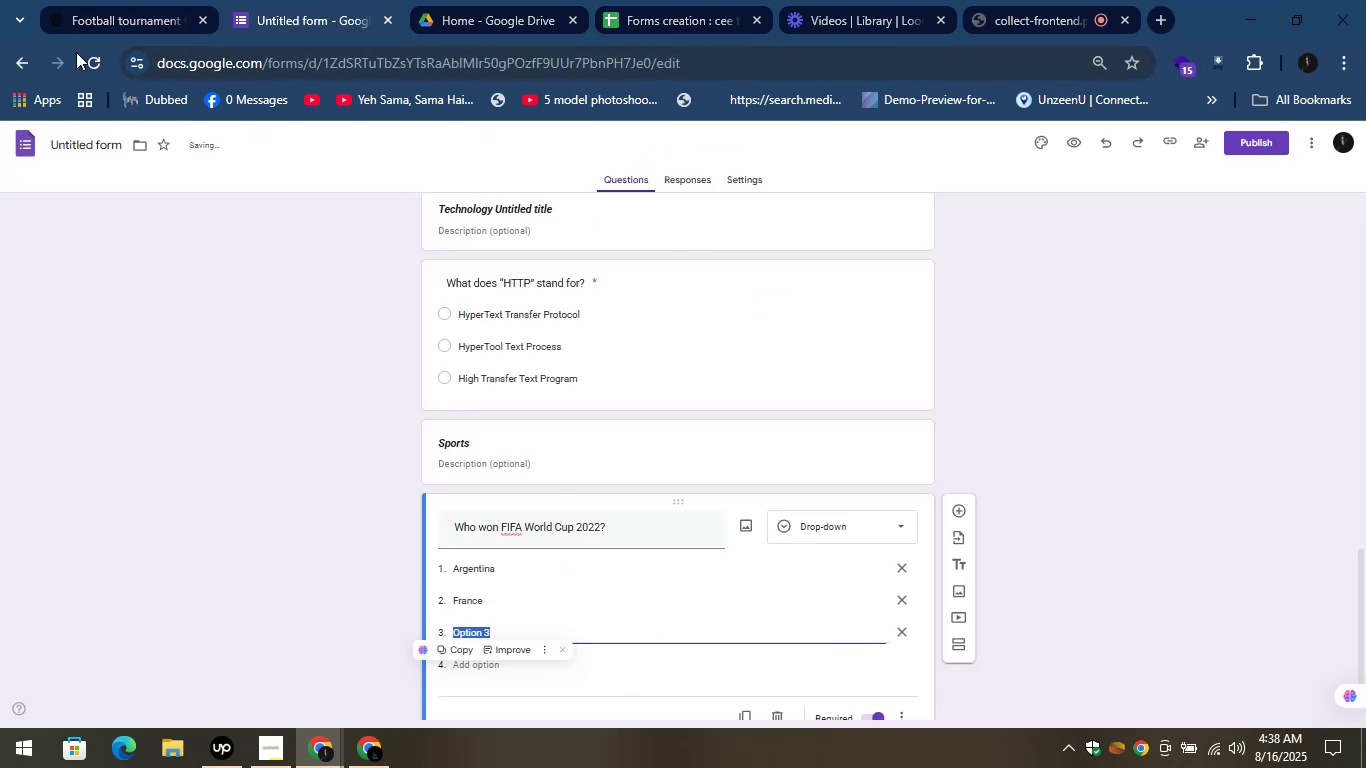 
left_click([116, 0])
 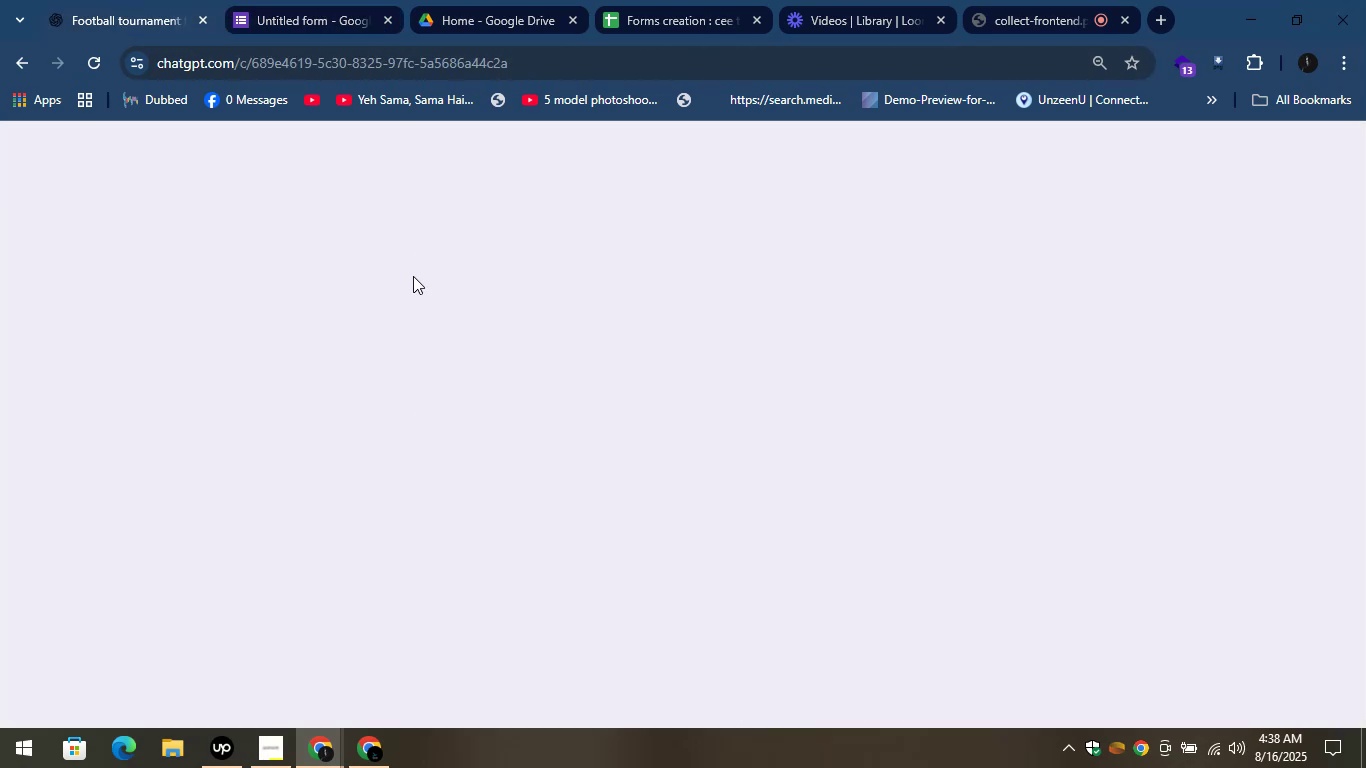 
mouse_move([611, 421])
 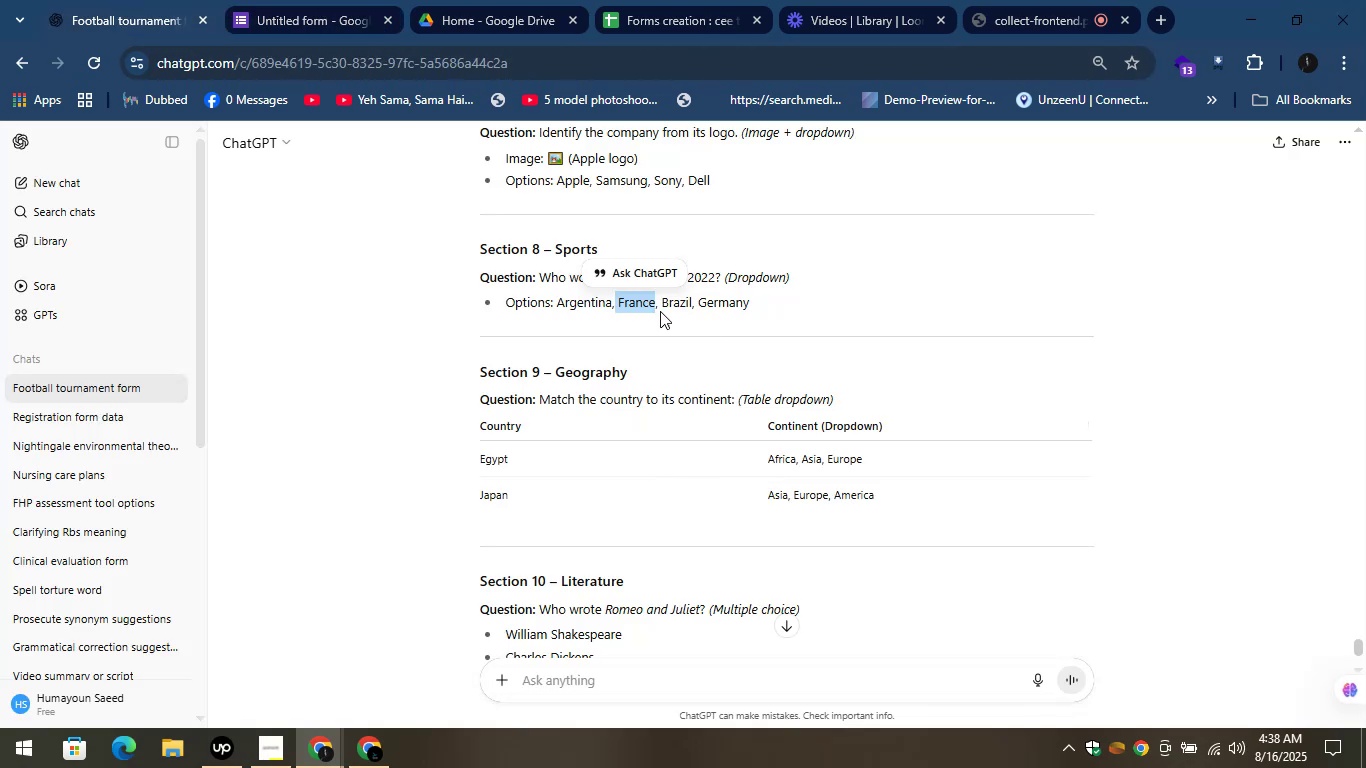 
left_click_drag(start_coordinate=[659, 306], to_coordinate=[692, 311])
 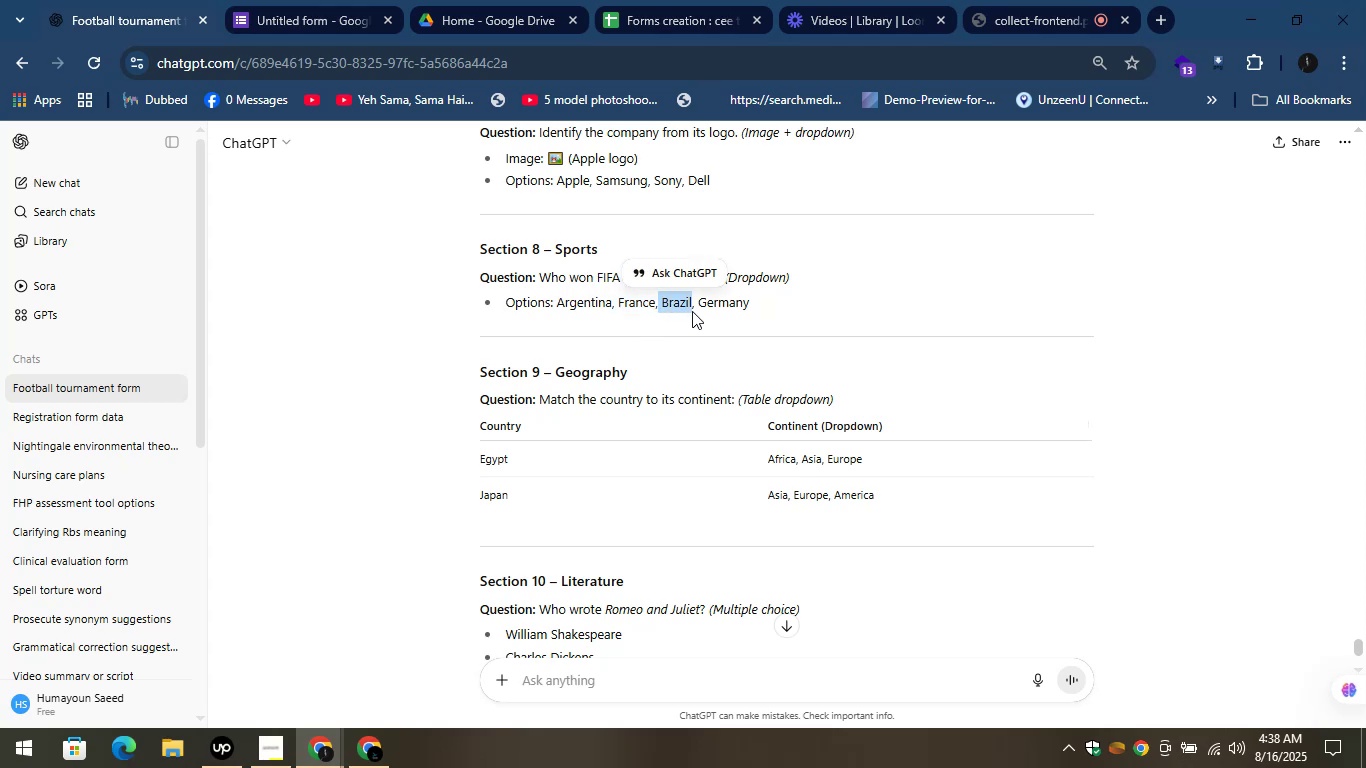 
key(Control+C)
 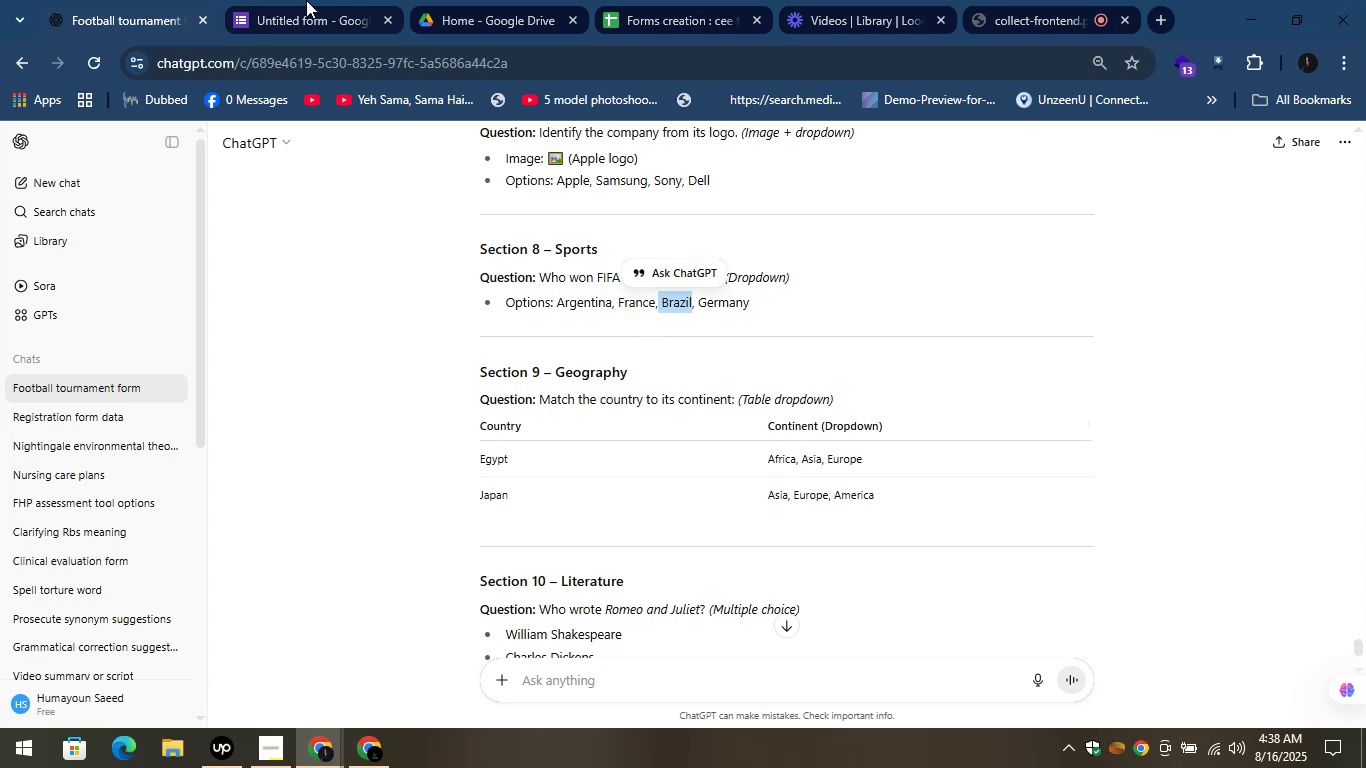 
left_click([306, 0])
 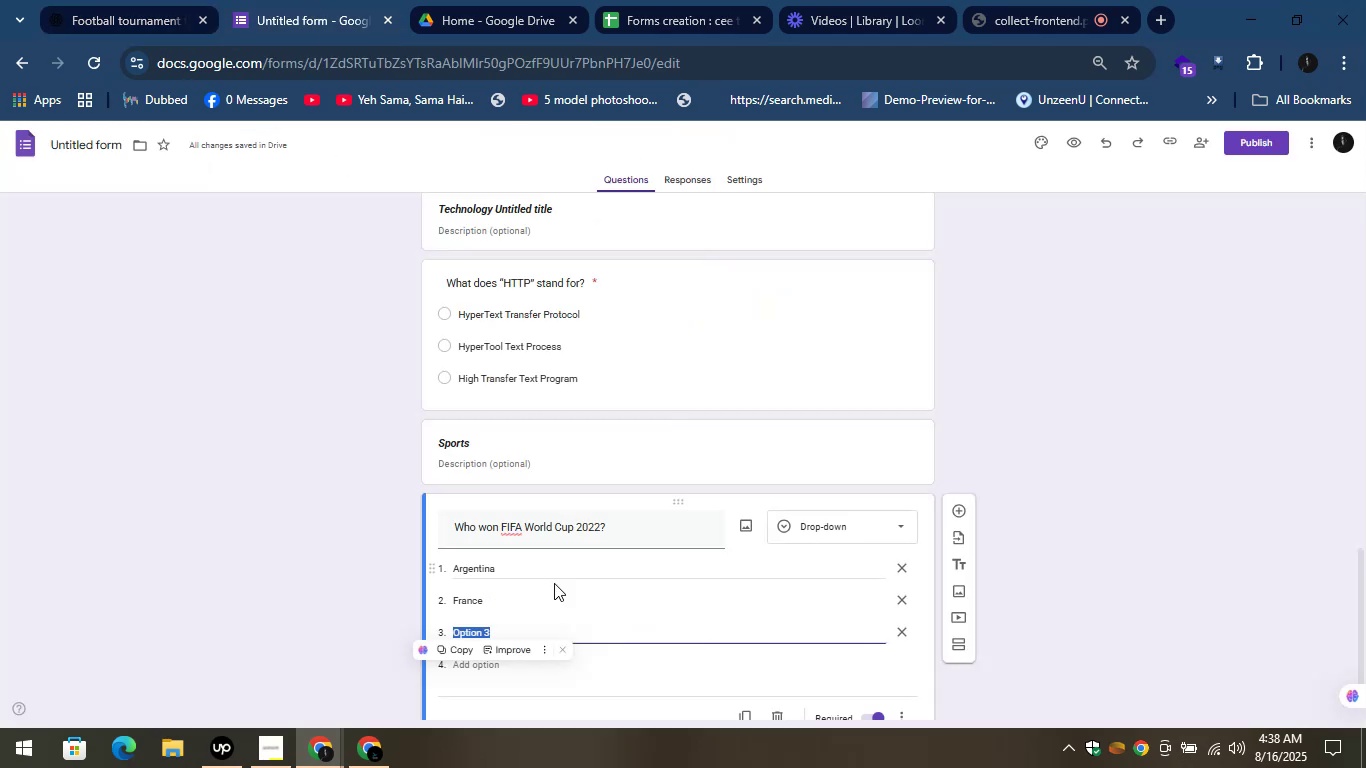 
key(Control+V)
 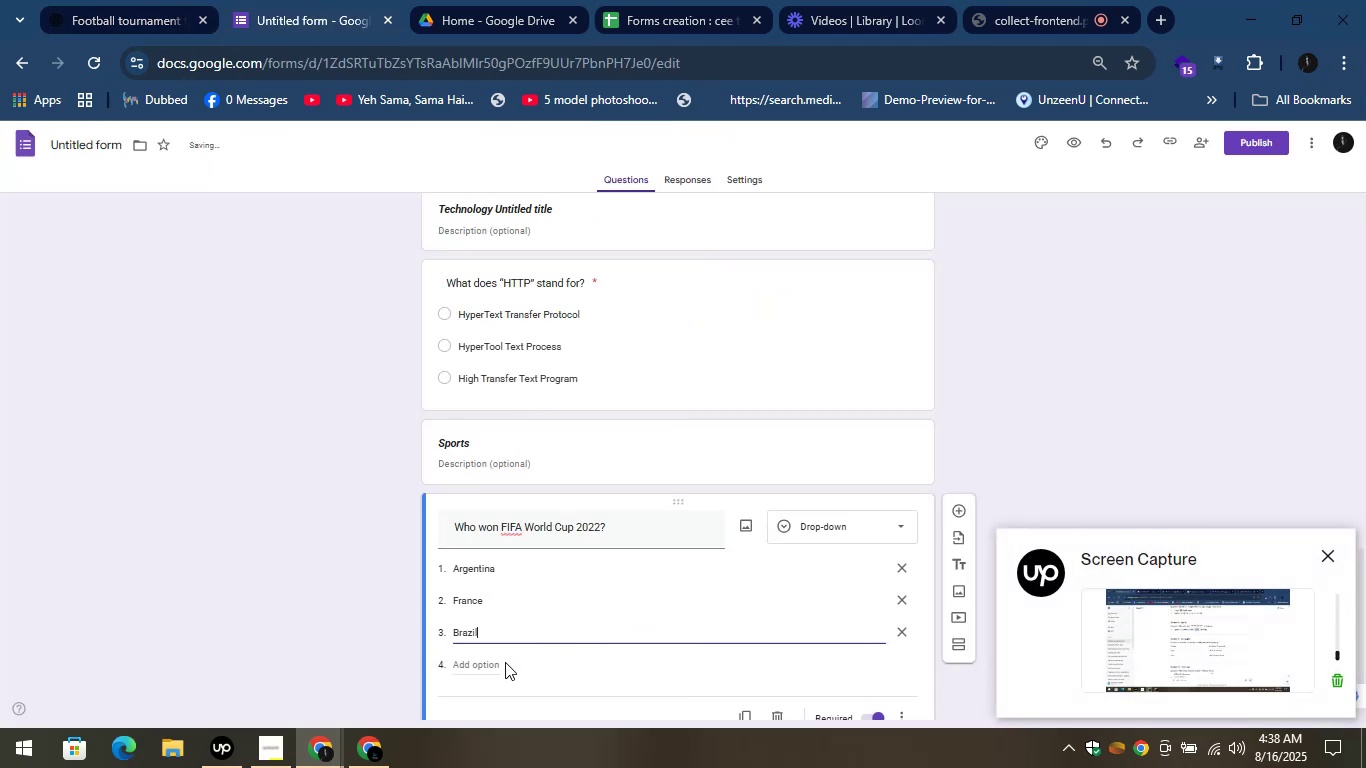 
left_click([492, 663])
 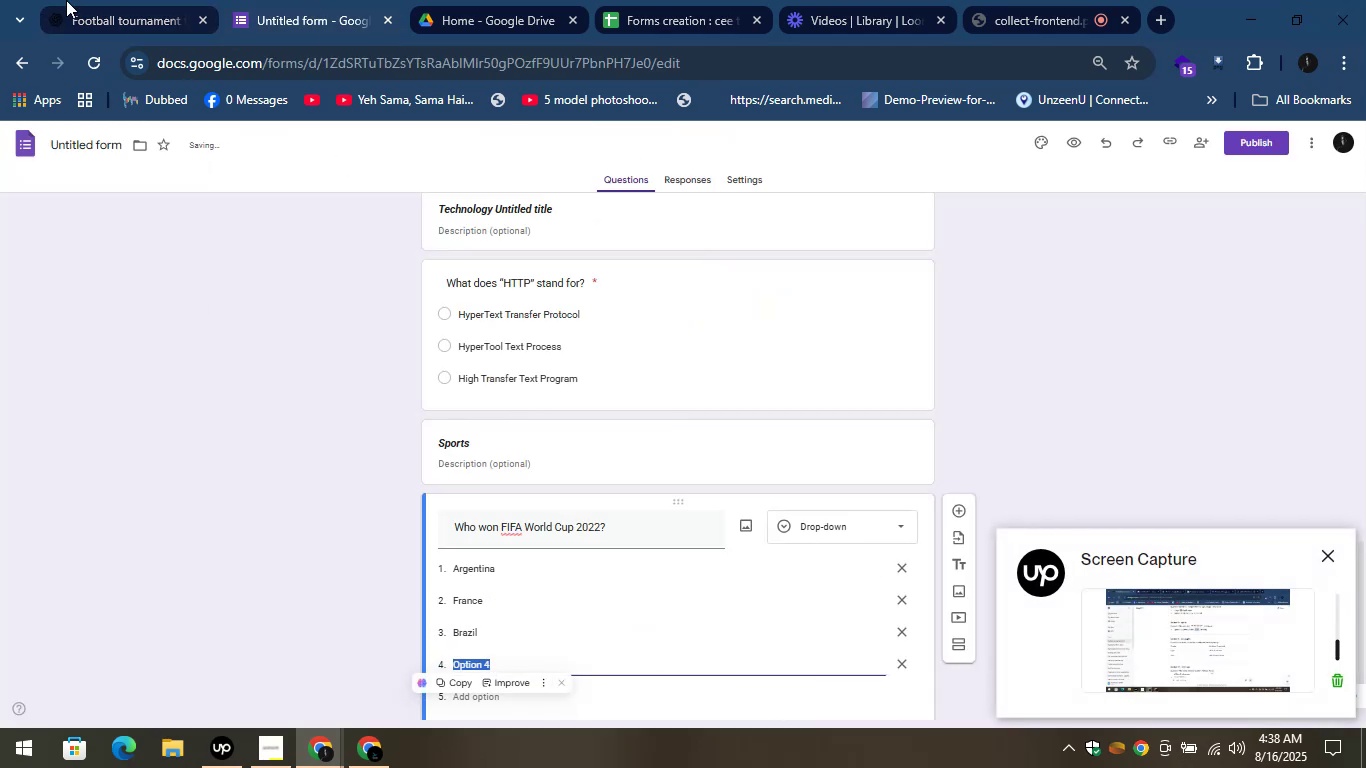 
left_click([109, 0])
 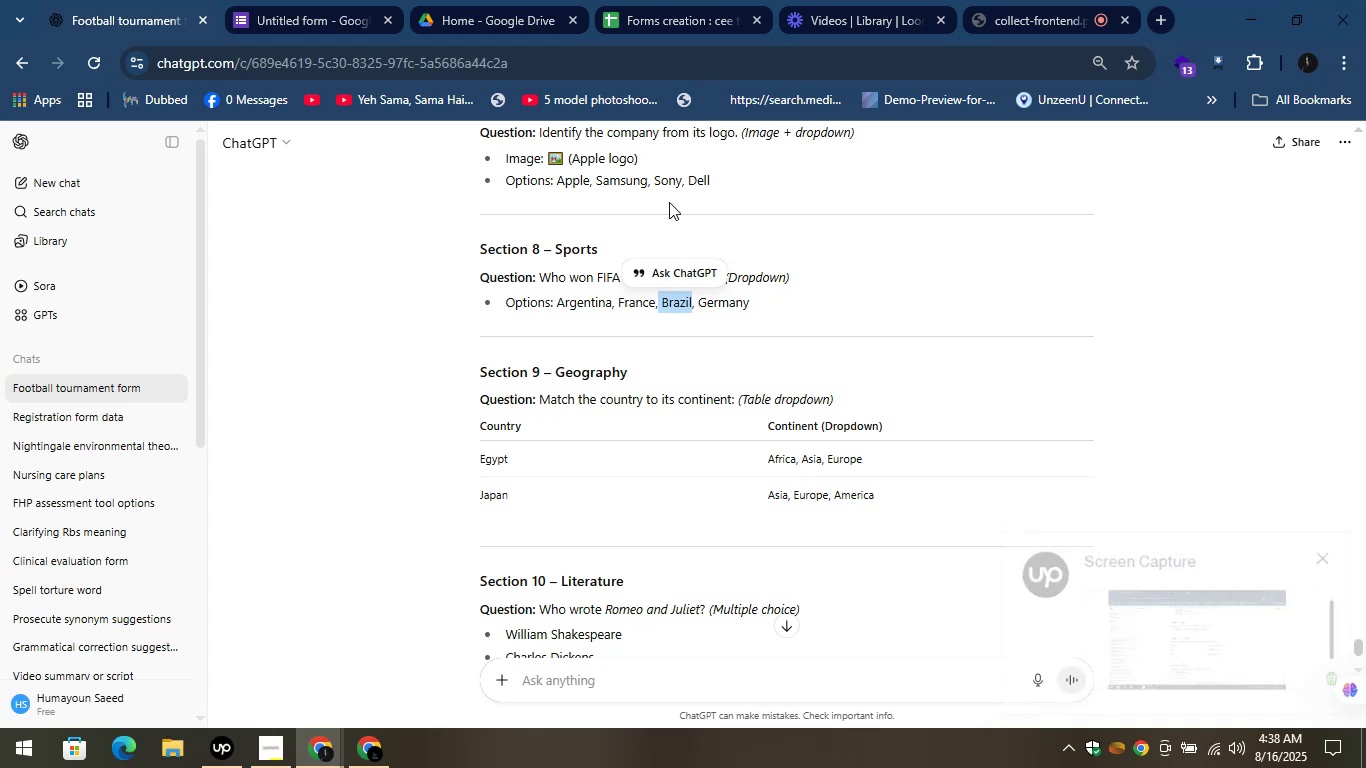 
wait(6.1)
 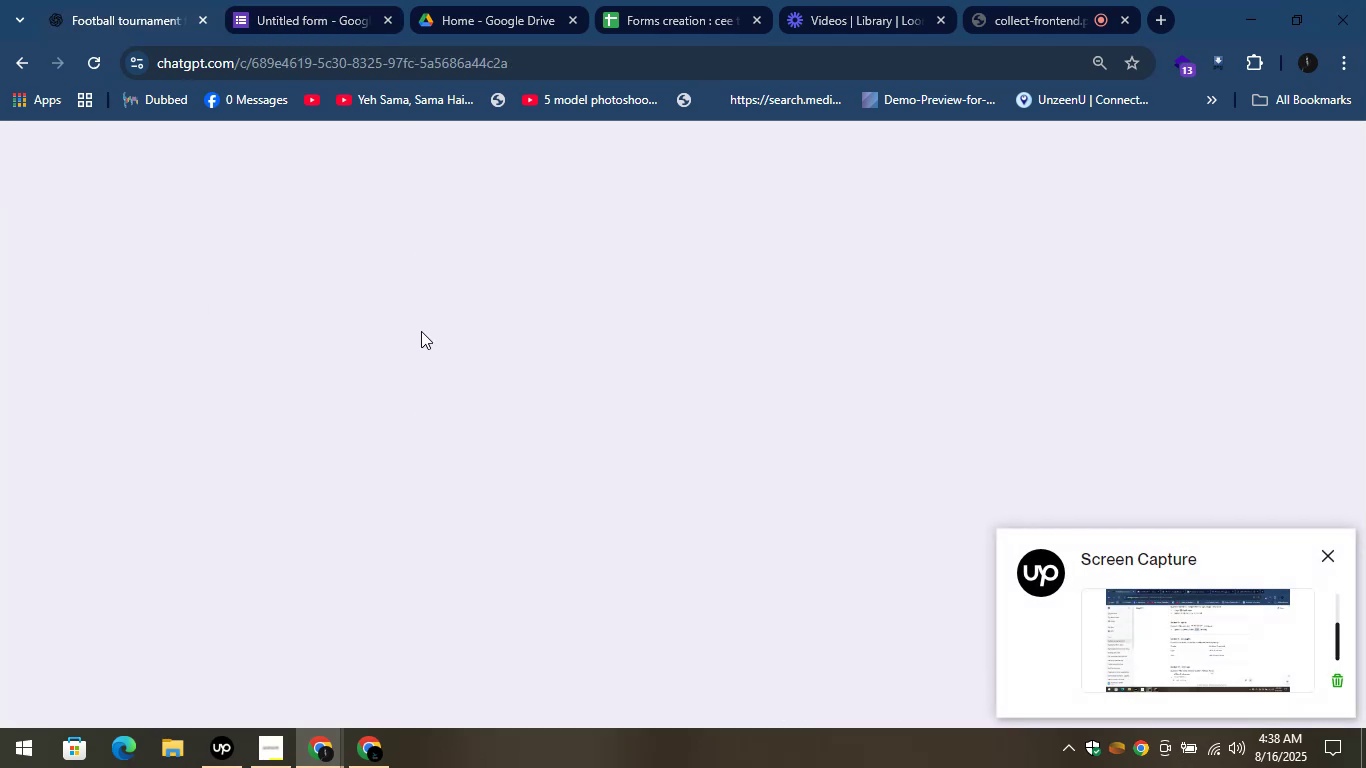 
left_click_drag(start_coordinate=[693, 302], to_coordinate=[784, 319])
 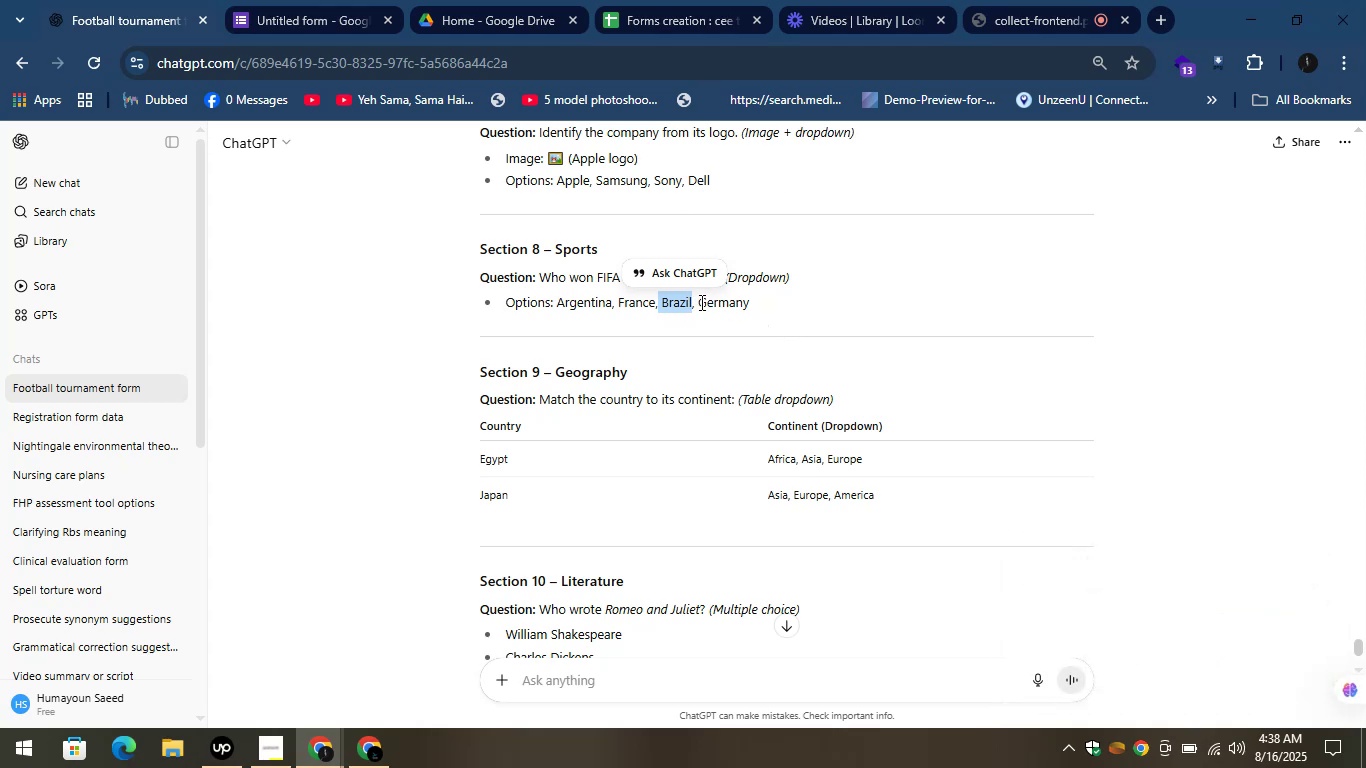 
left_click_drag(start_coordinate=[697, 302], to_coordinate=[765, 315])
 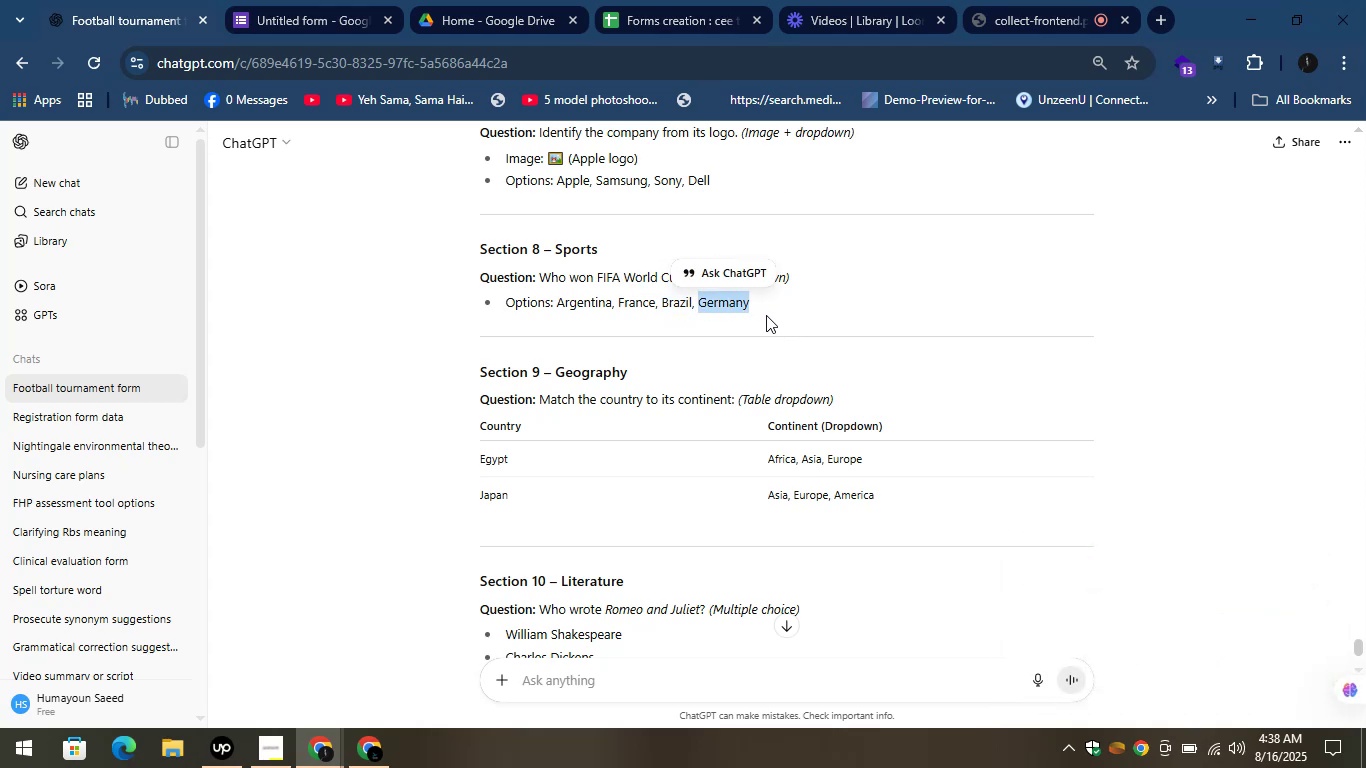 
key(Control+C)
 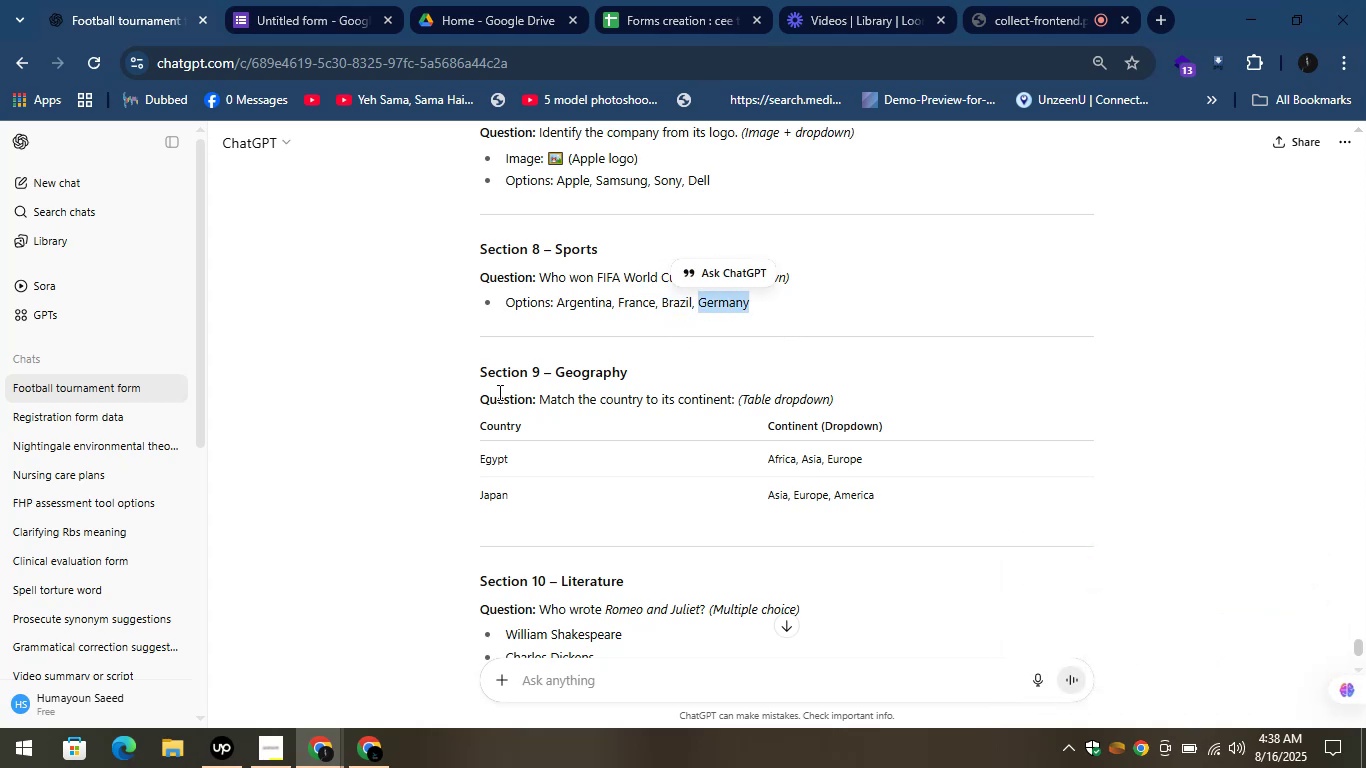 
key(Control+C)
 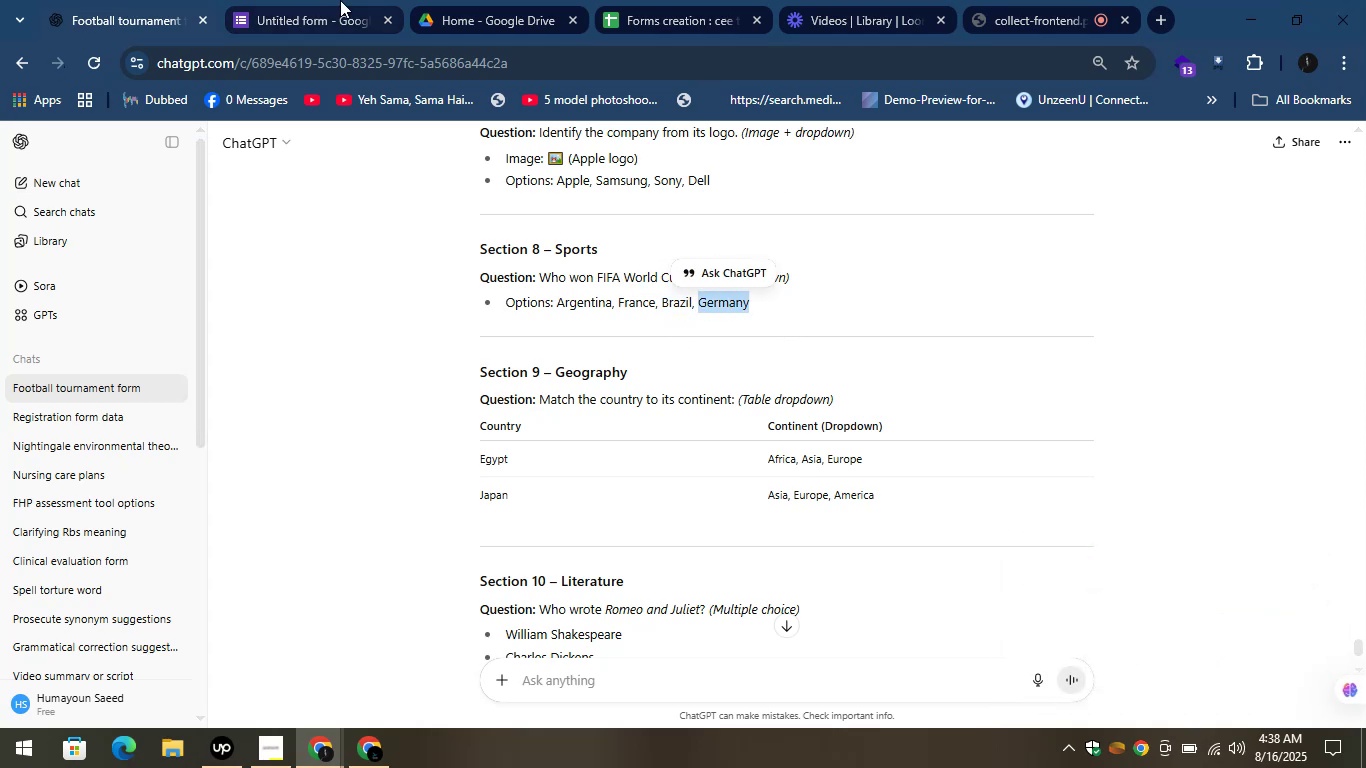 
key(Control+V)
 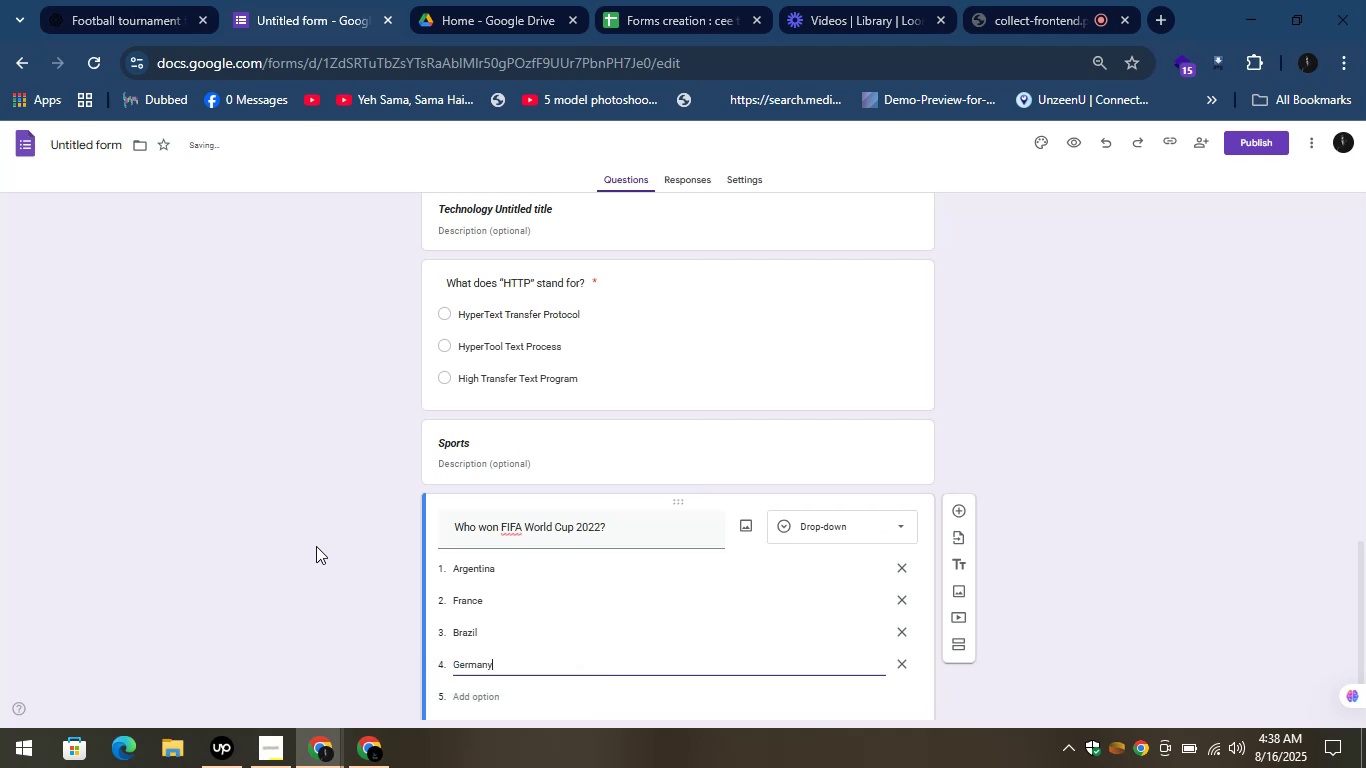 
left_click([316, 546])
 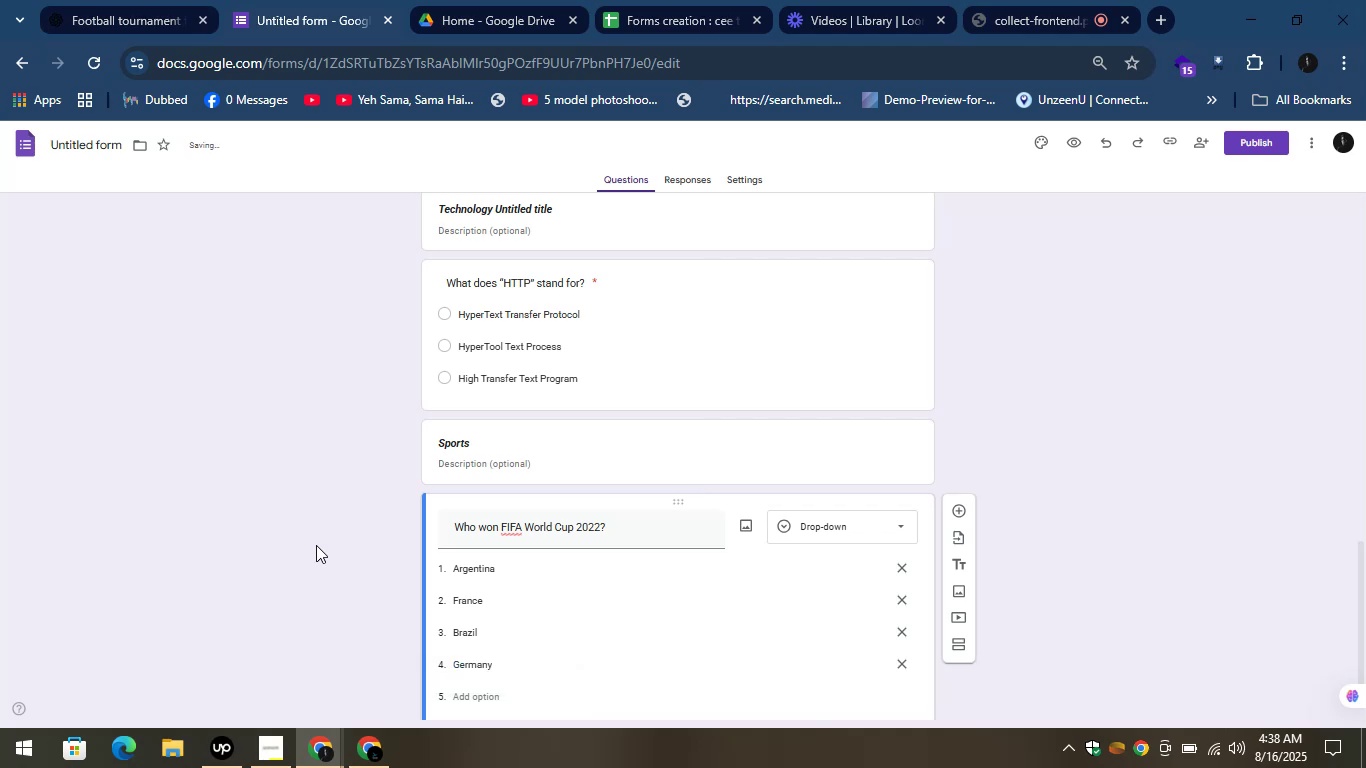 
scroll: coordinate [316, 545], scroll_direction: down, amount: 2.0
 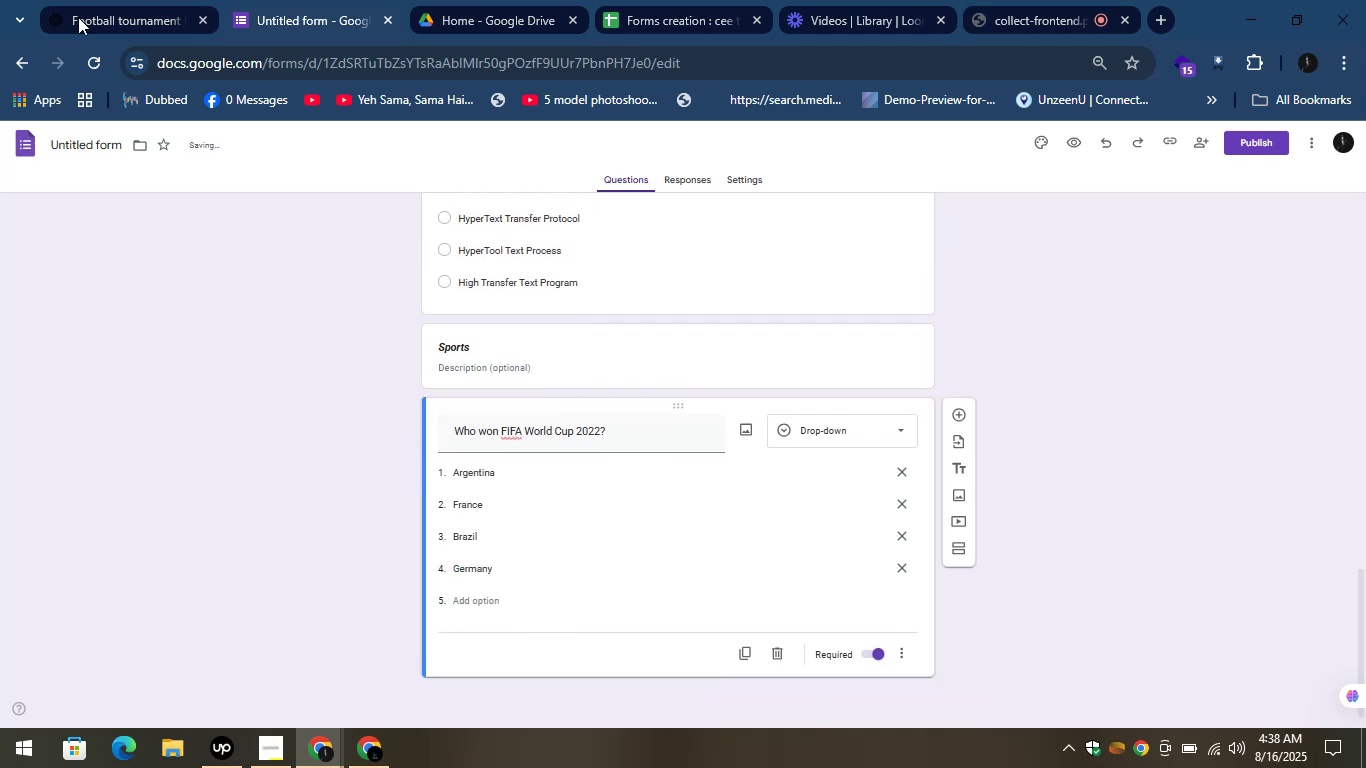 
left_click([95, 0])
 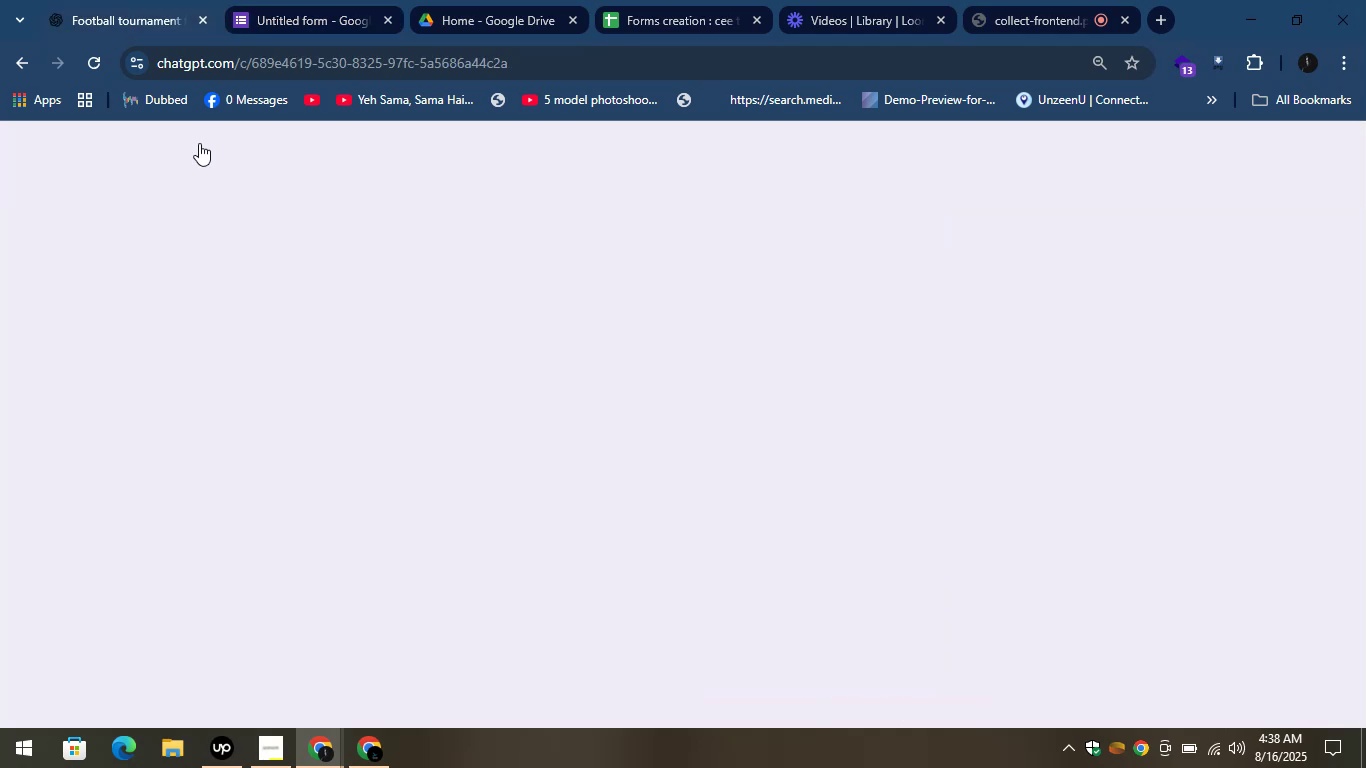 
mouse_move([268, 293])
 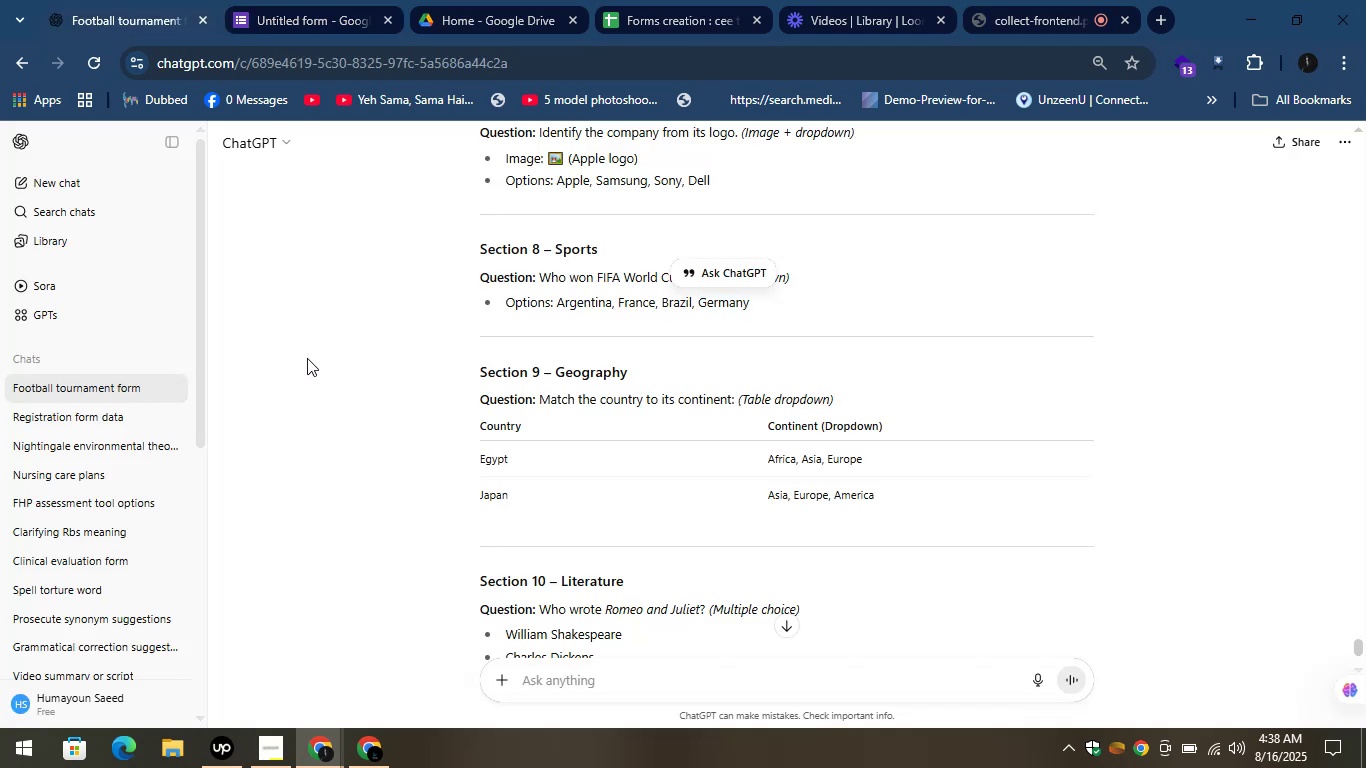 
scroll: coordinate [407, 385], scroll_direction: down, amount: 1.0
 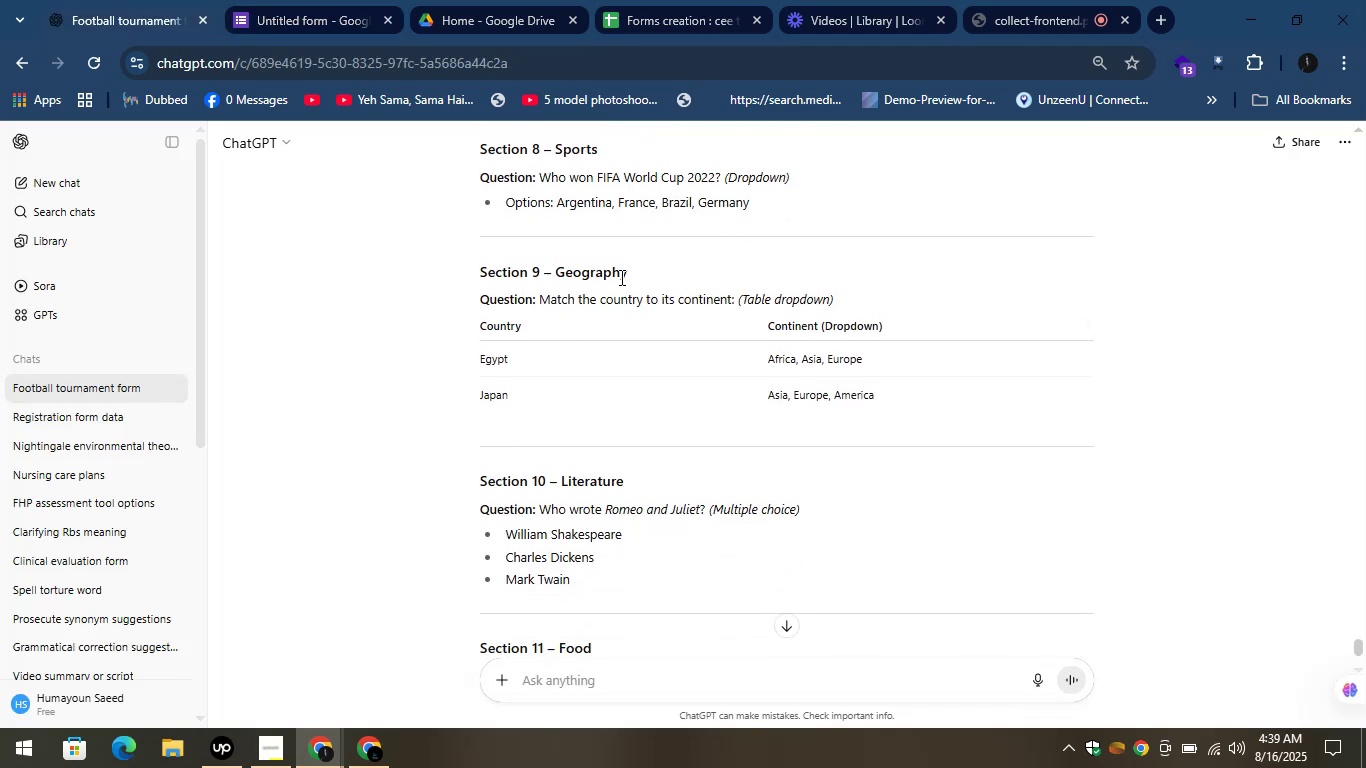 
left_click_drag(start_coordinate=[632, 275], to_coordinate=[556, 274])
 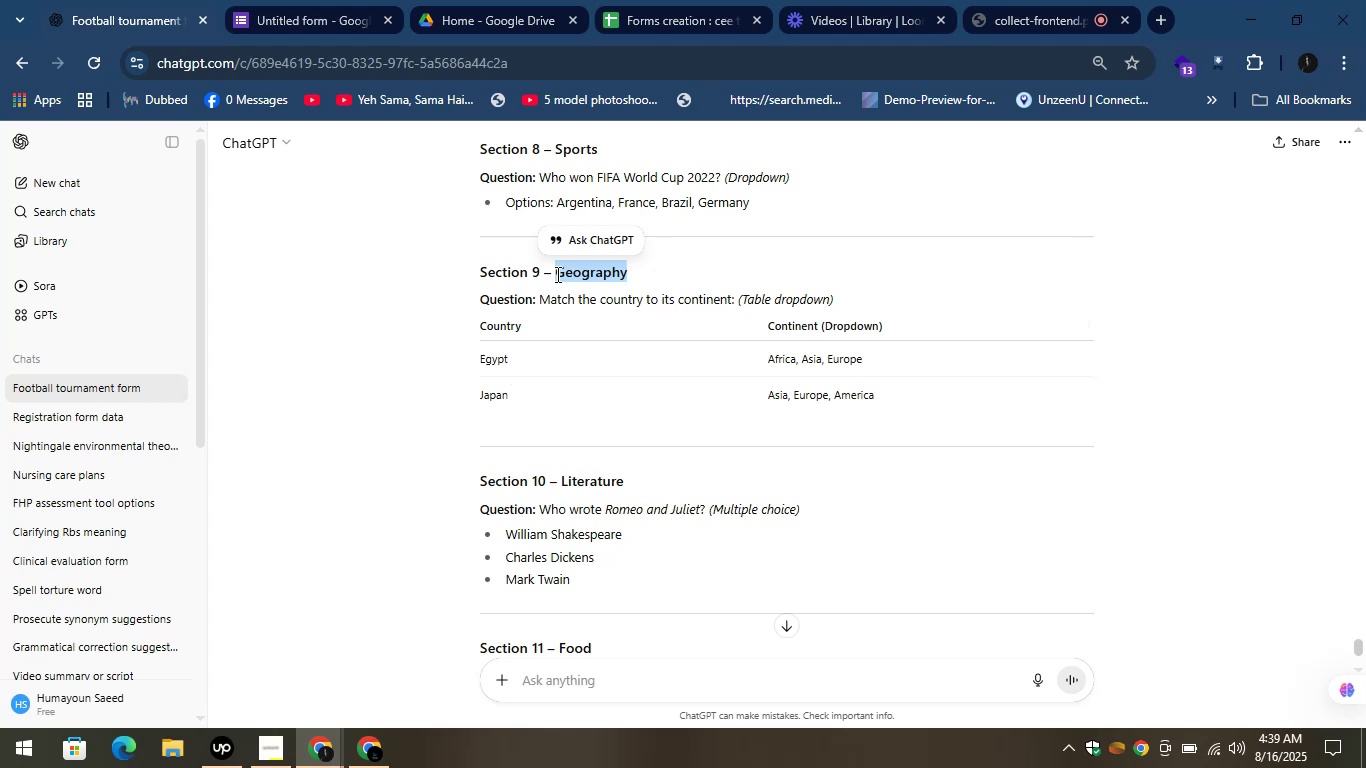 
key(Control+C)
 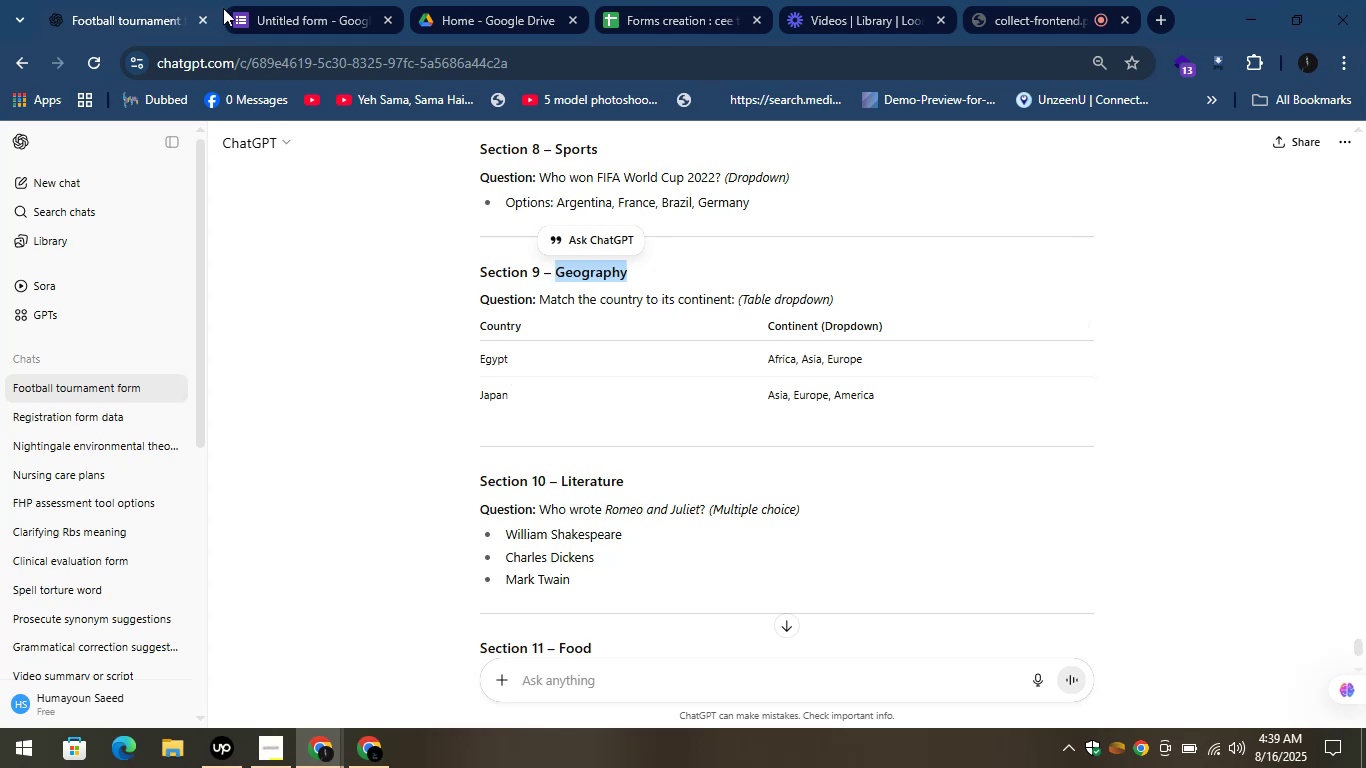 
left_click([280, 2])
 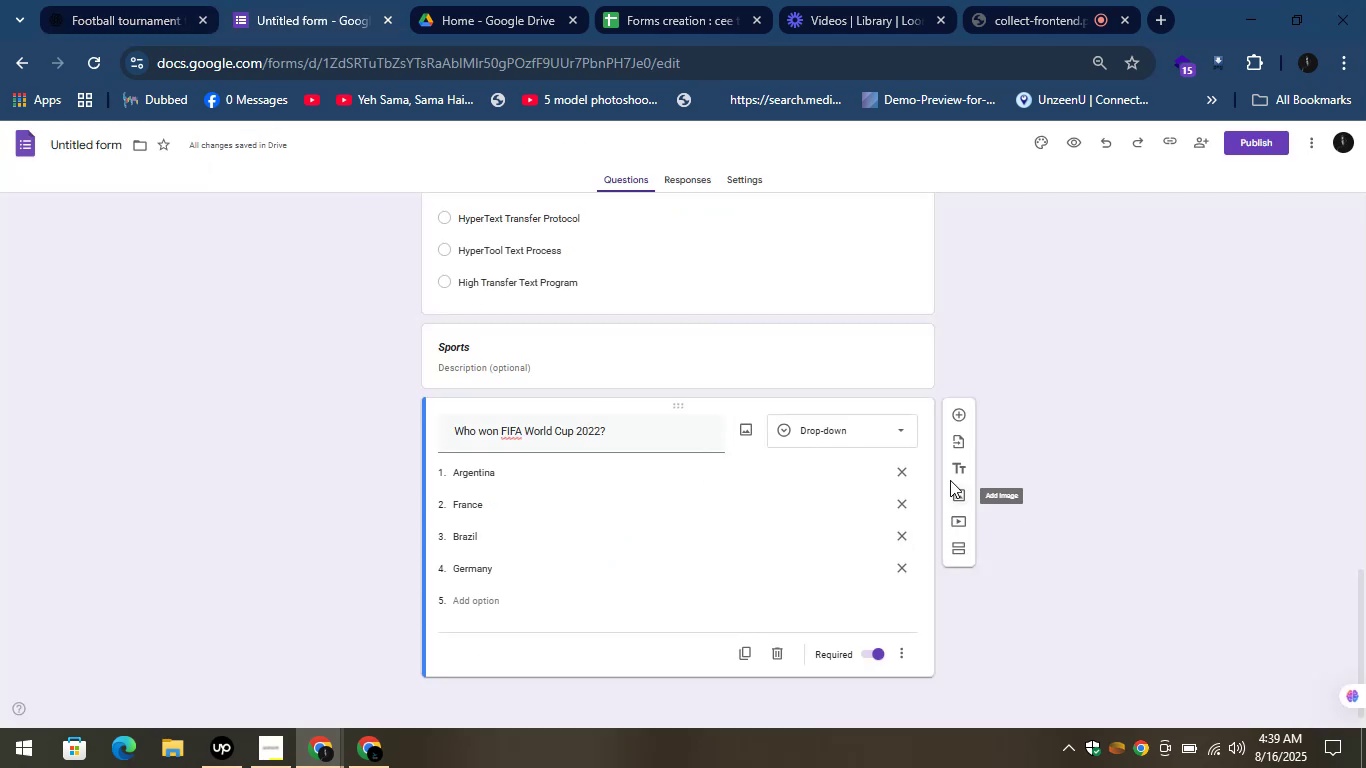 
left_click([953, 473])
 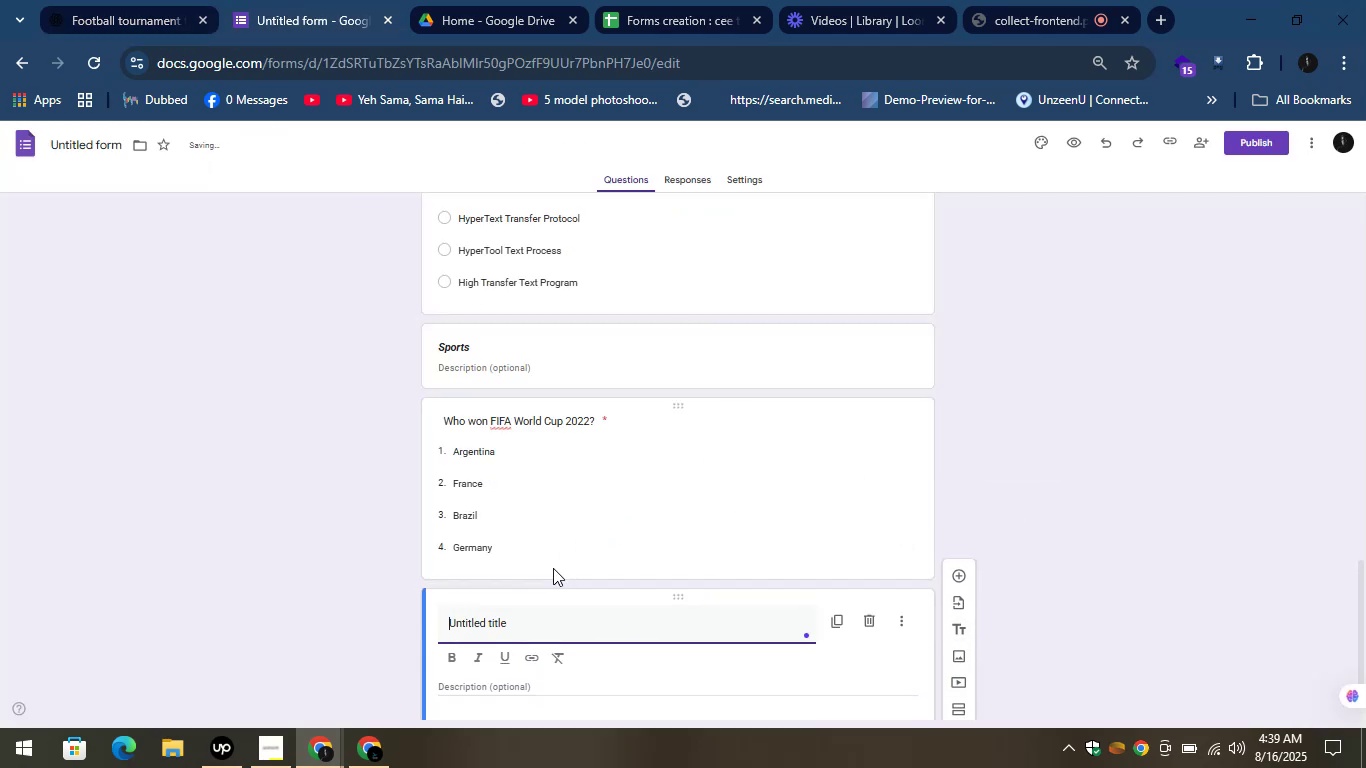 
key(Control+A)
 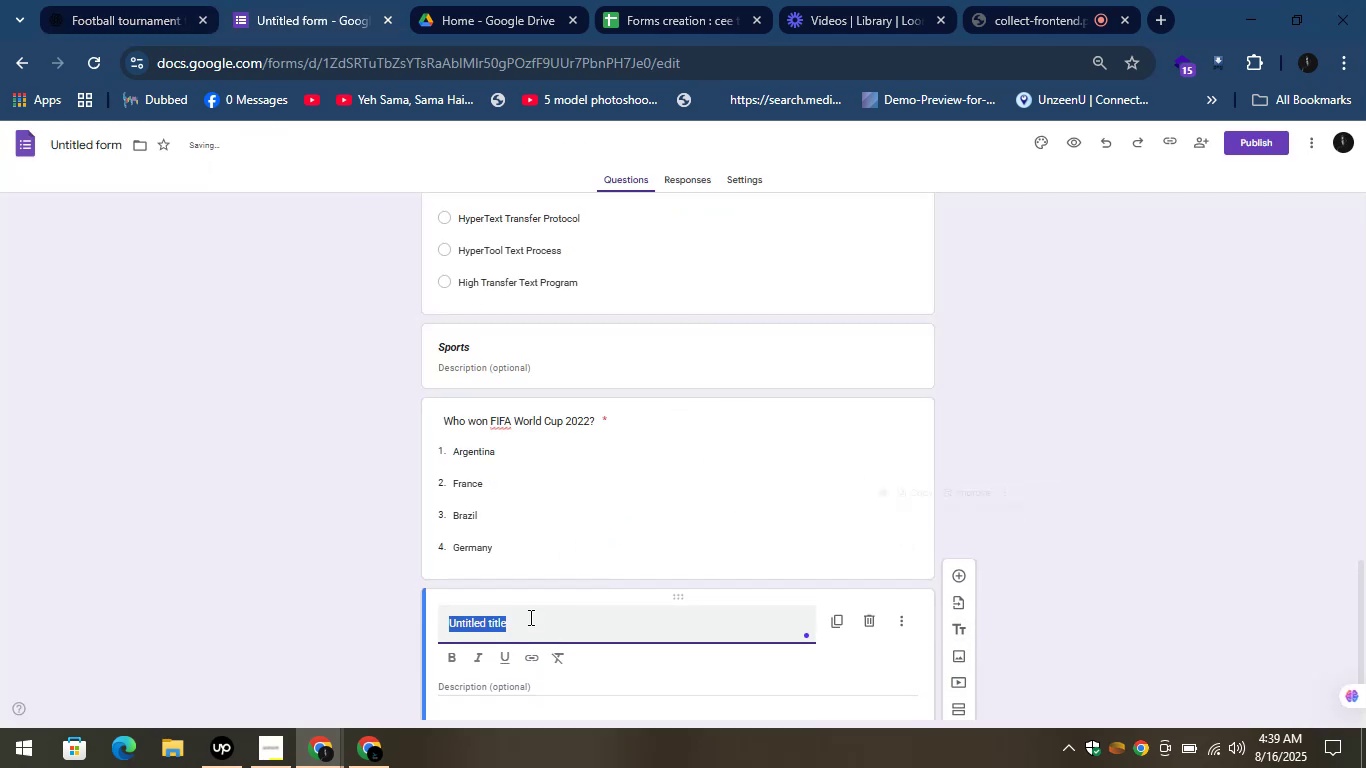 
key(Control+V)
 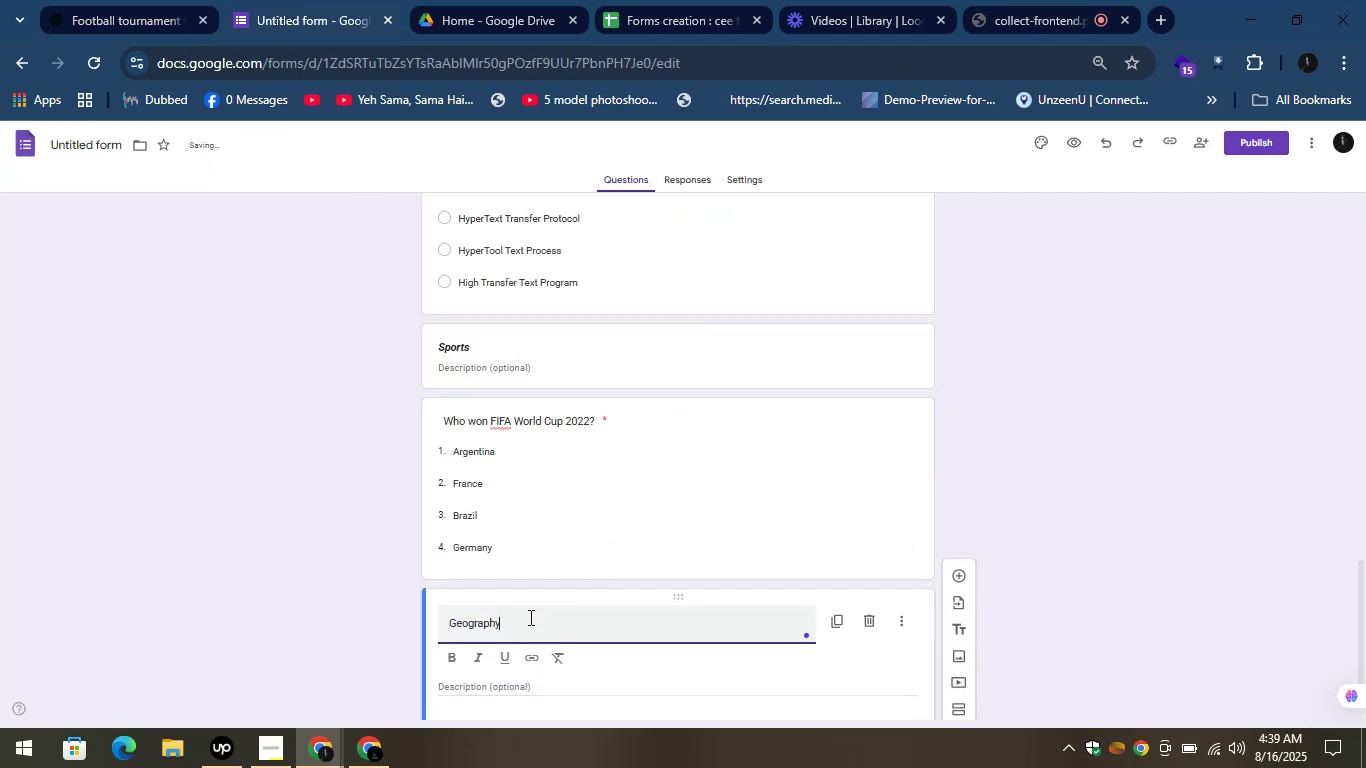 
key(Control+A)
 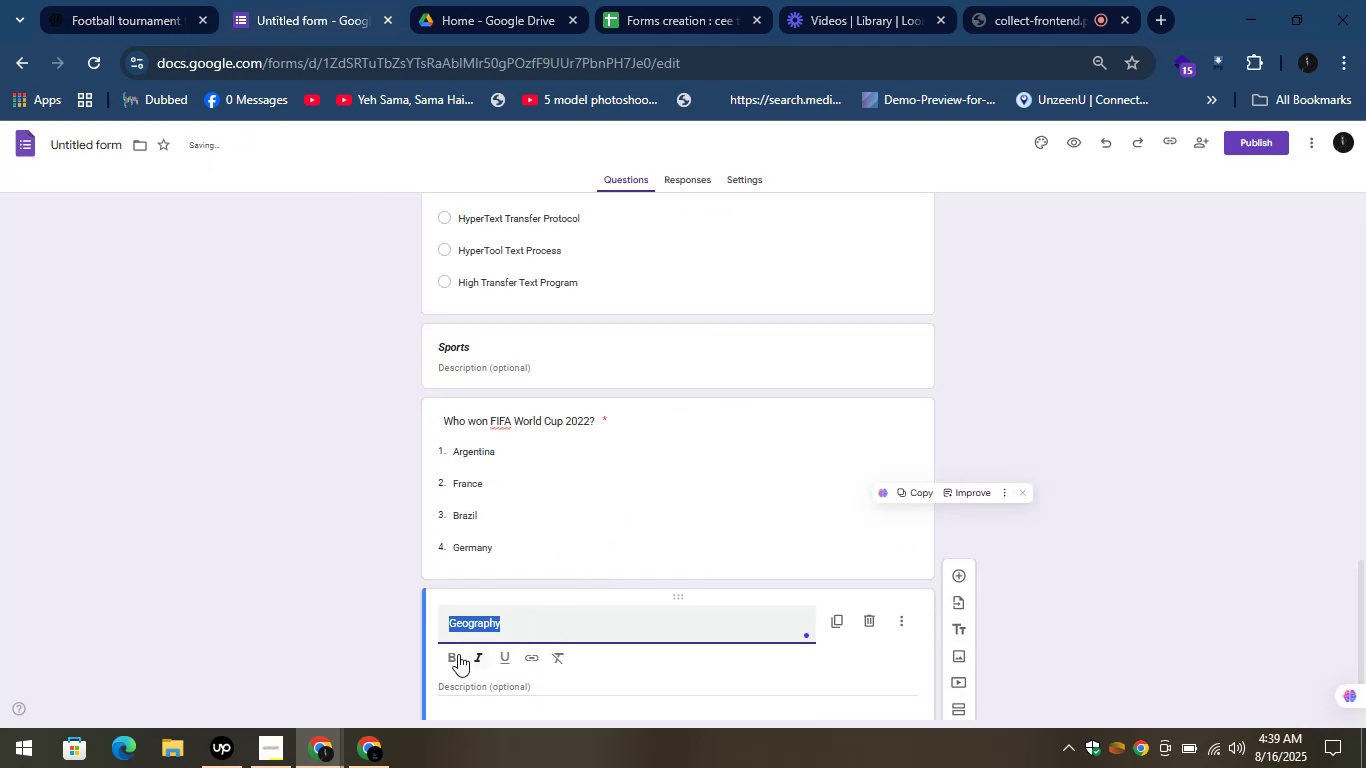 
left_click([456, 654])
 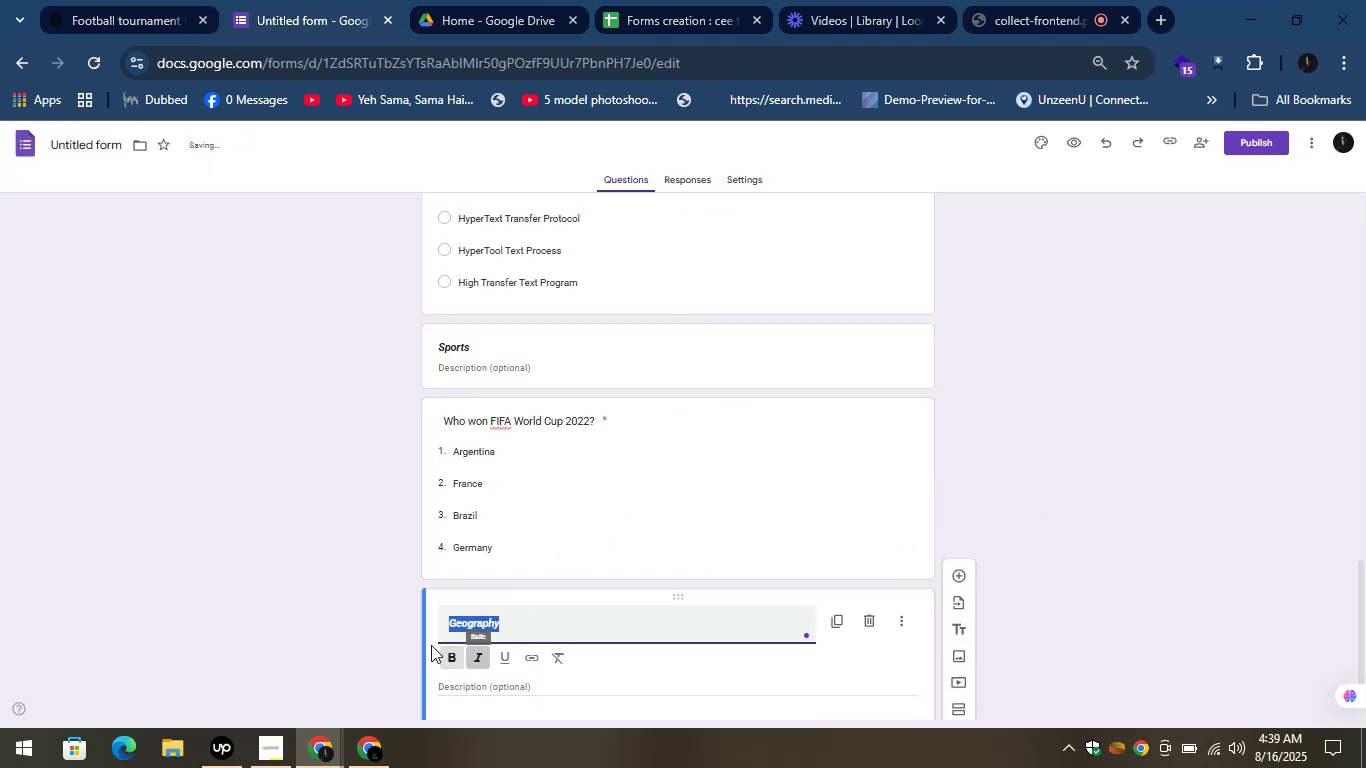 
left_click([383, 623])
 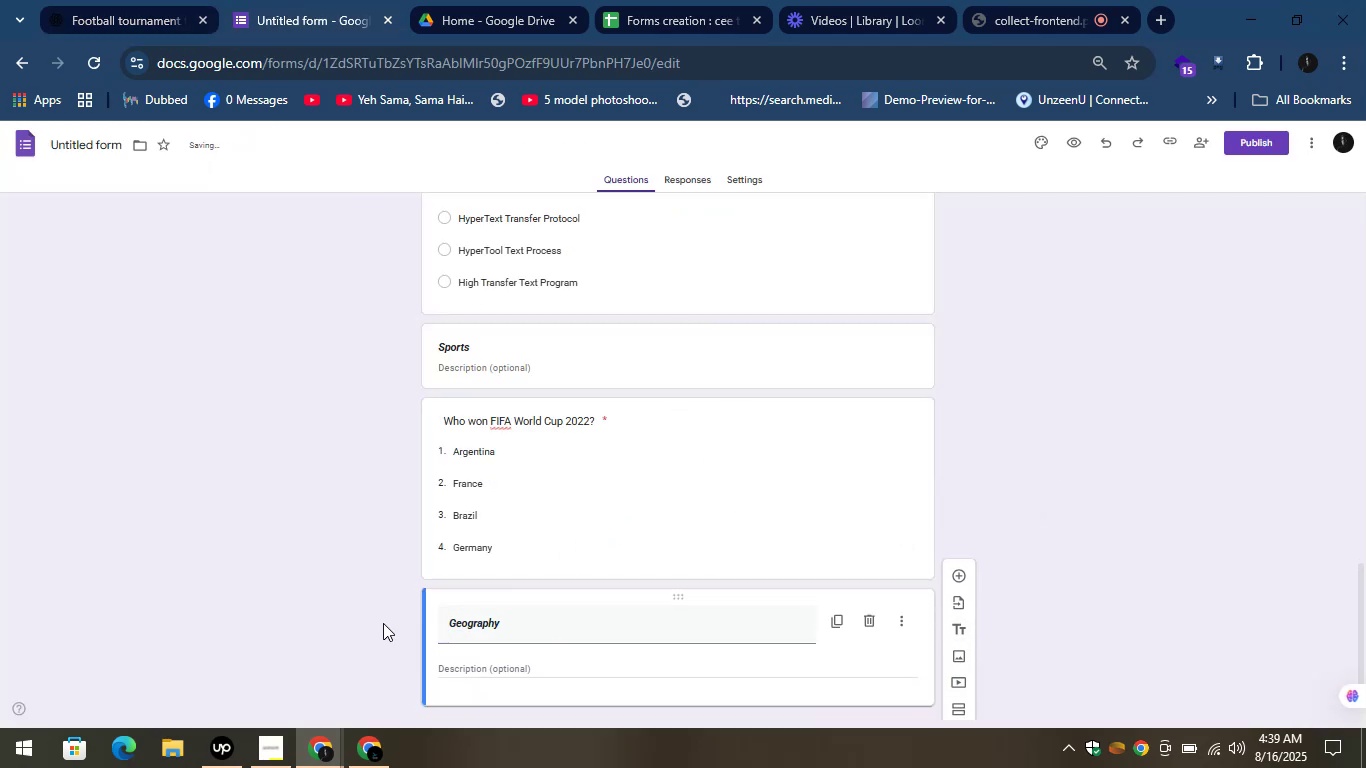 
scroll: coordinate [383, 623], scroll_direction: down, amount: 3.0
 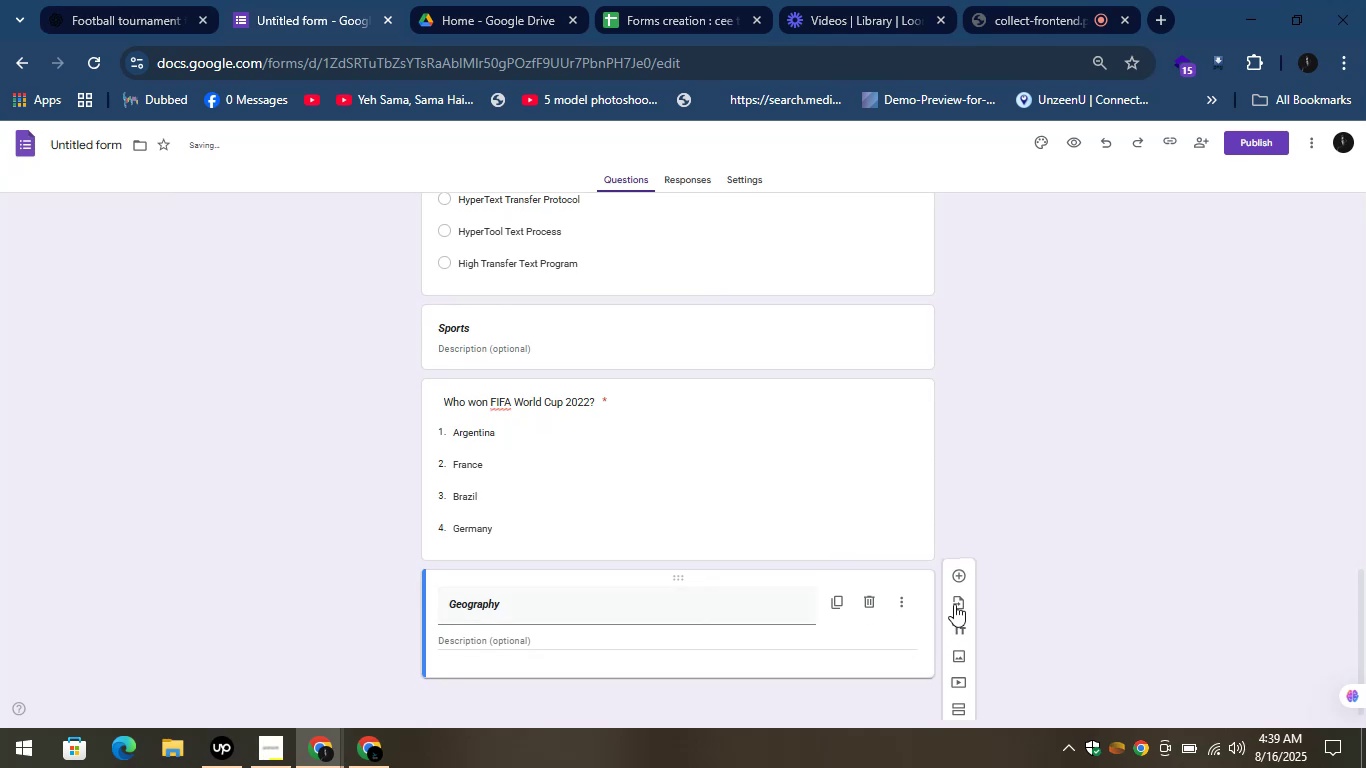 
left_click([959, 579])
 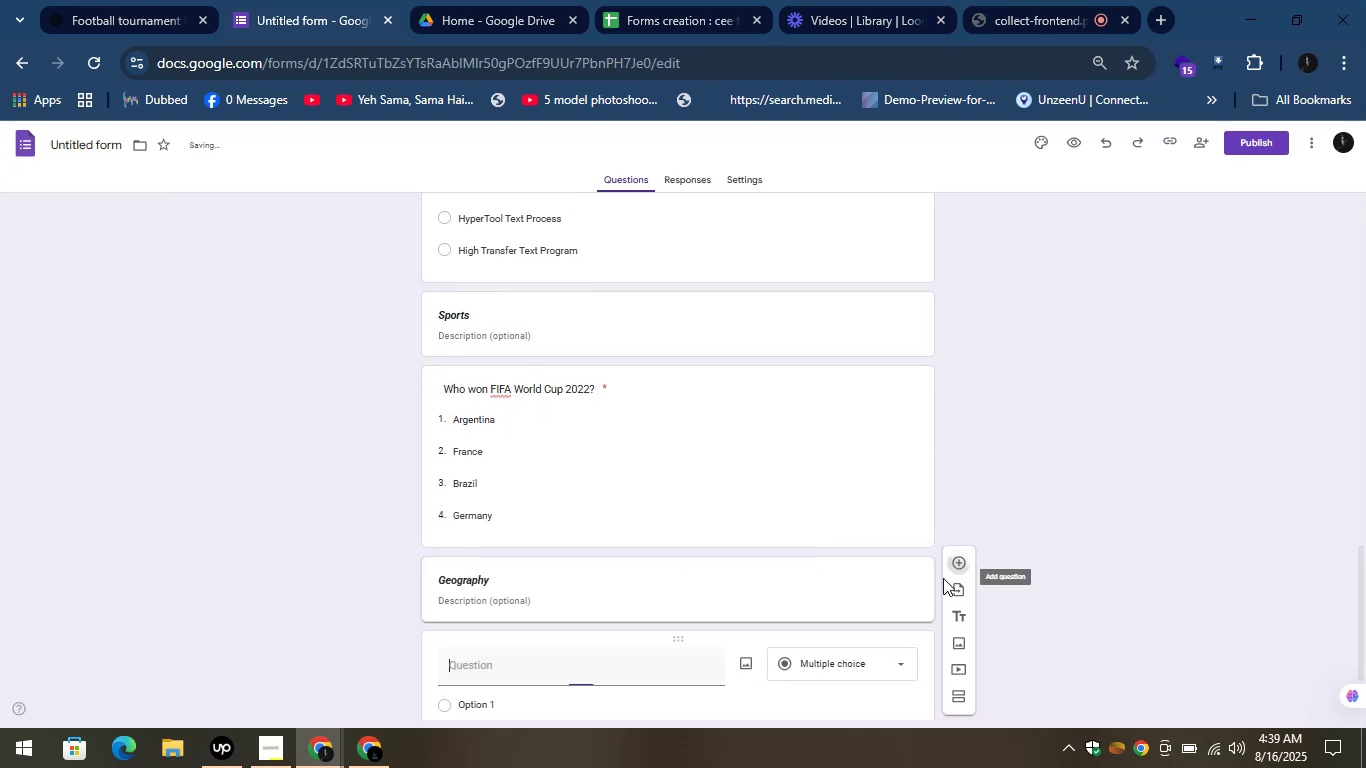 
scroll: coordinate [941, 578], scroll_direction: down, amount: 2.0
 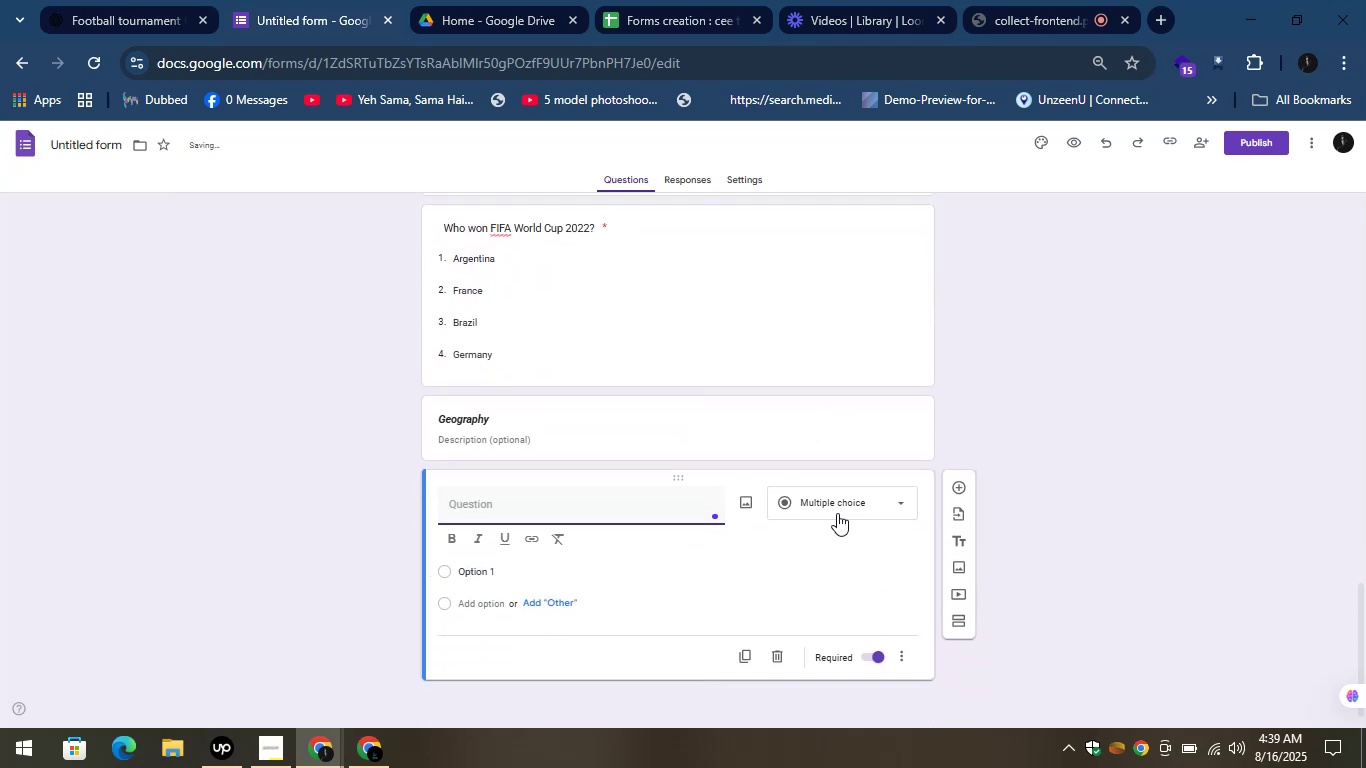 
left_click([836, 501])
 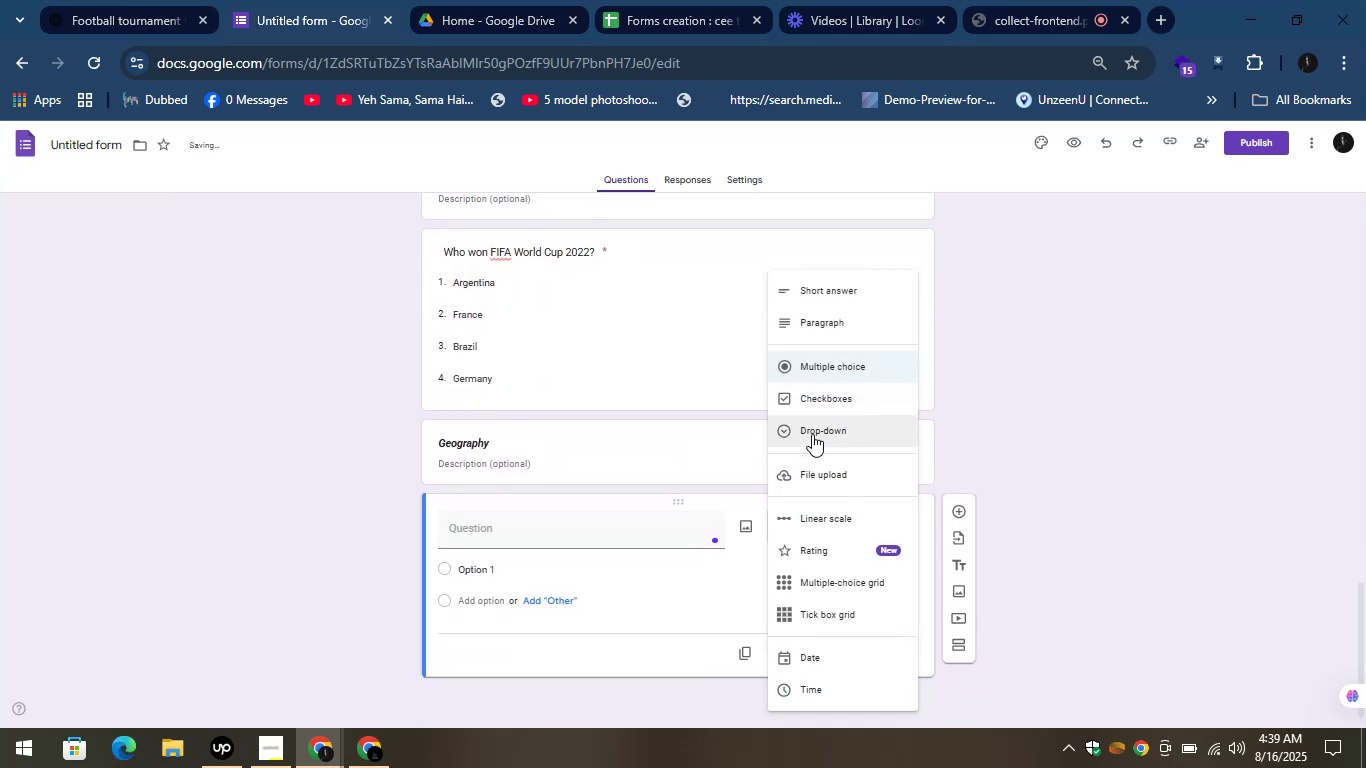 
left_click([810, 430])
 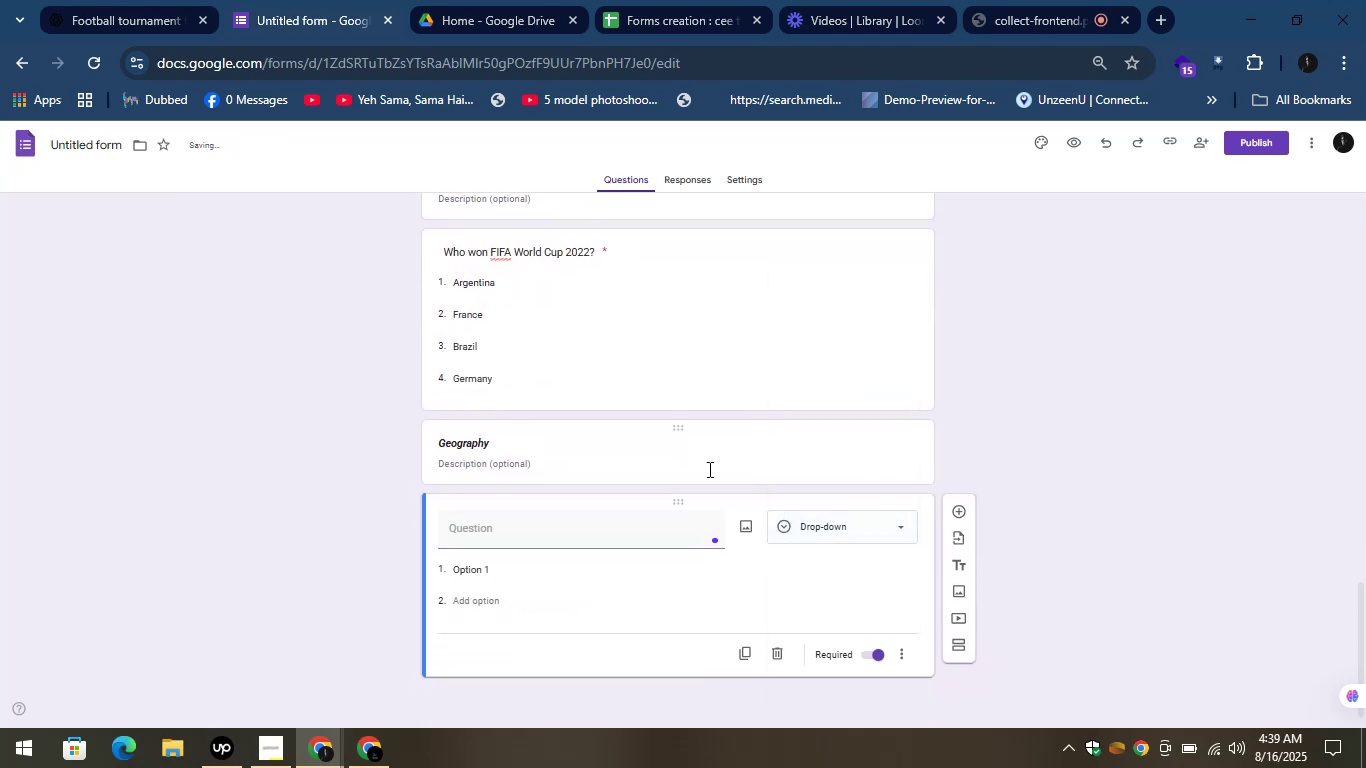 
scroll: coordinate [668, 483], scroll_direction: down, amount: 3.0
 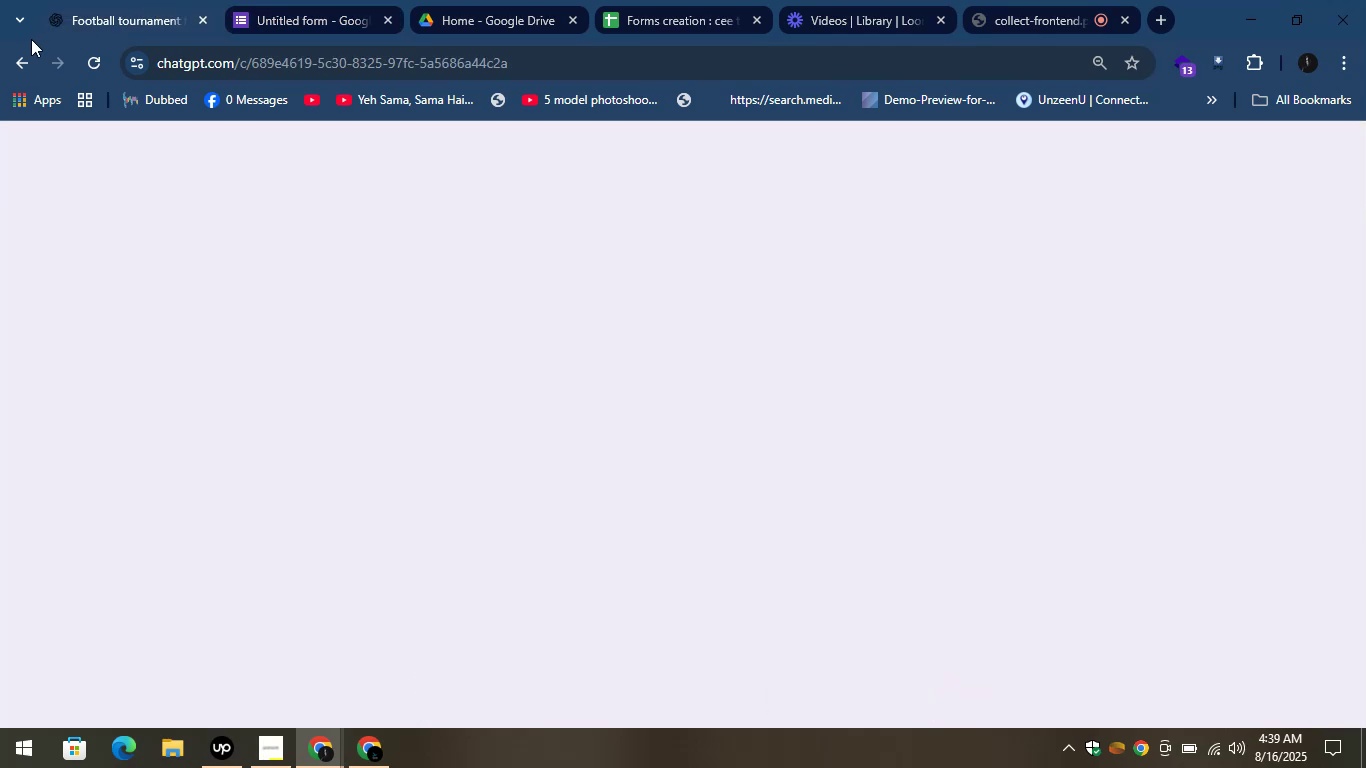 
mouse_move([249, 250])
 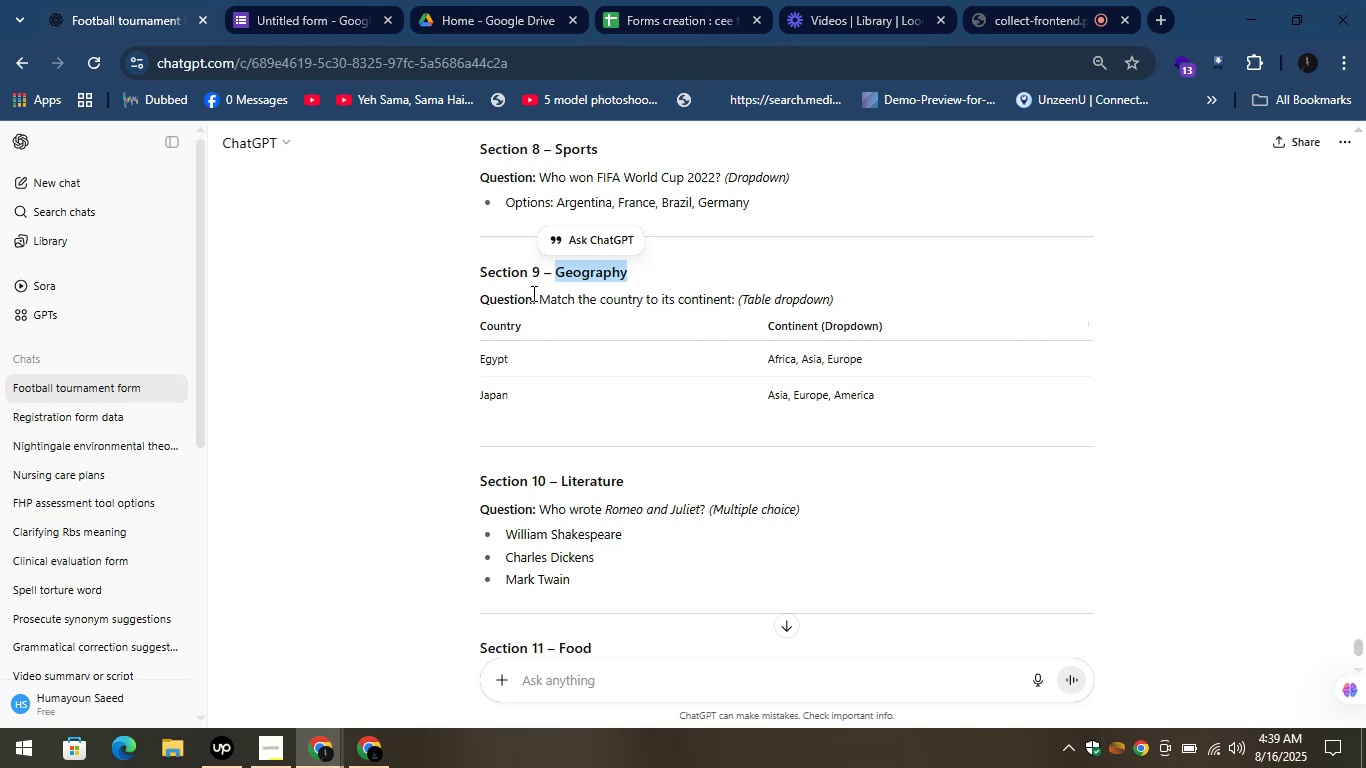 
left_click_drag(start_coordinate=[537, 295], to_coordinate=[735, 302])
 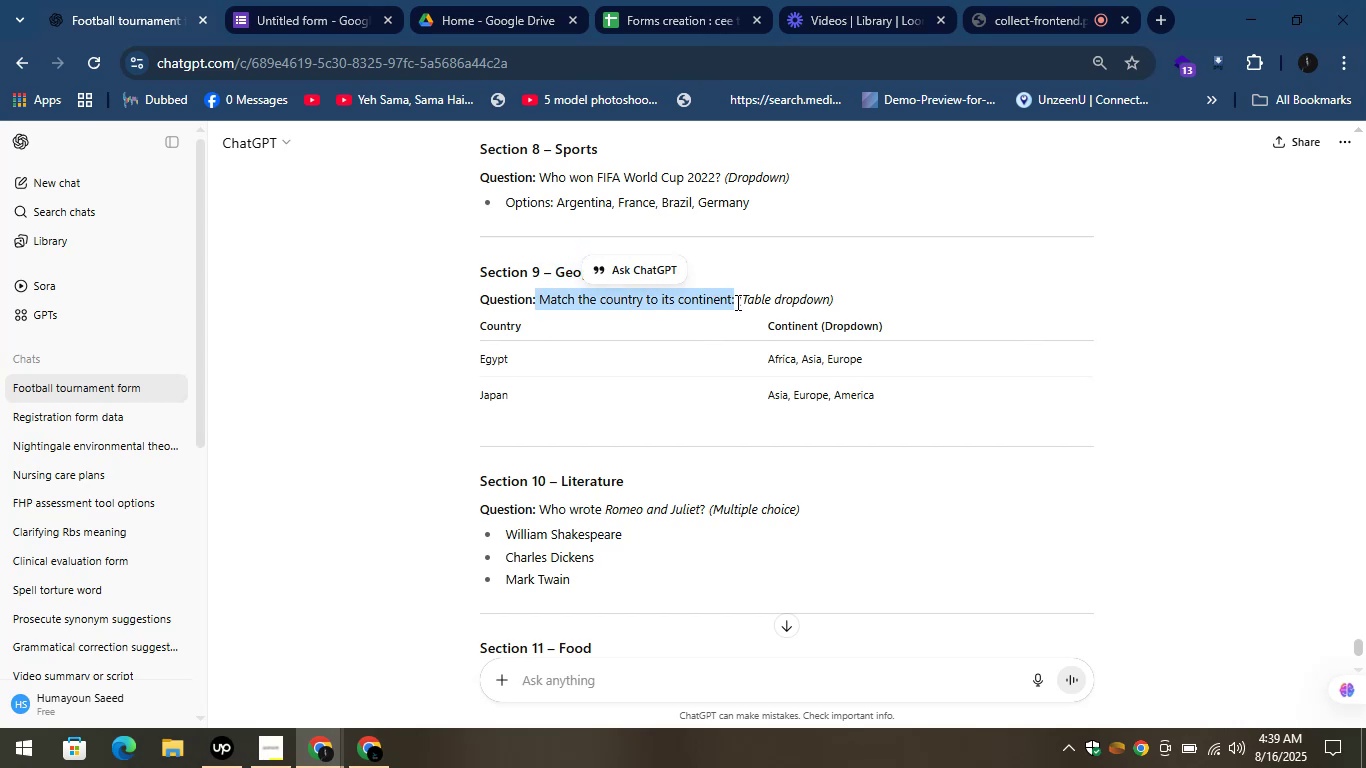 
key(Control+C)
 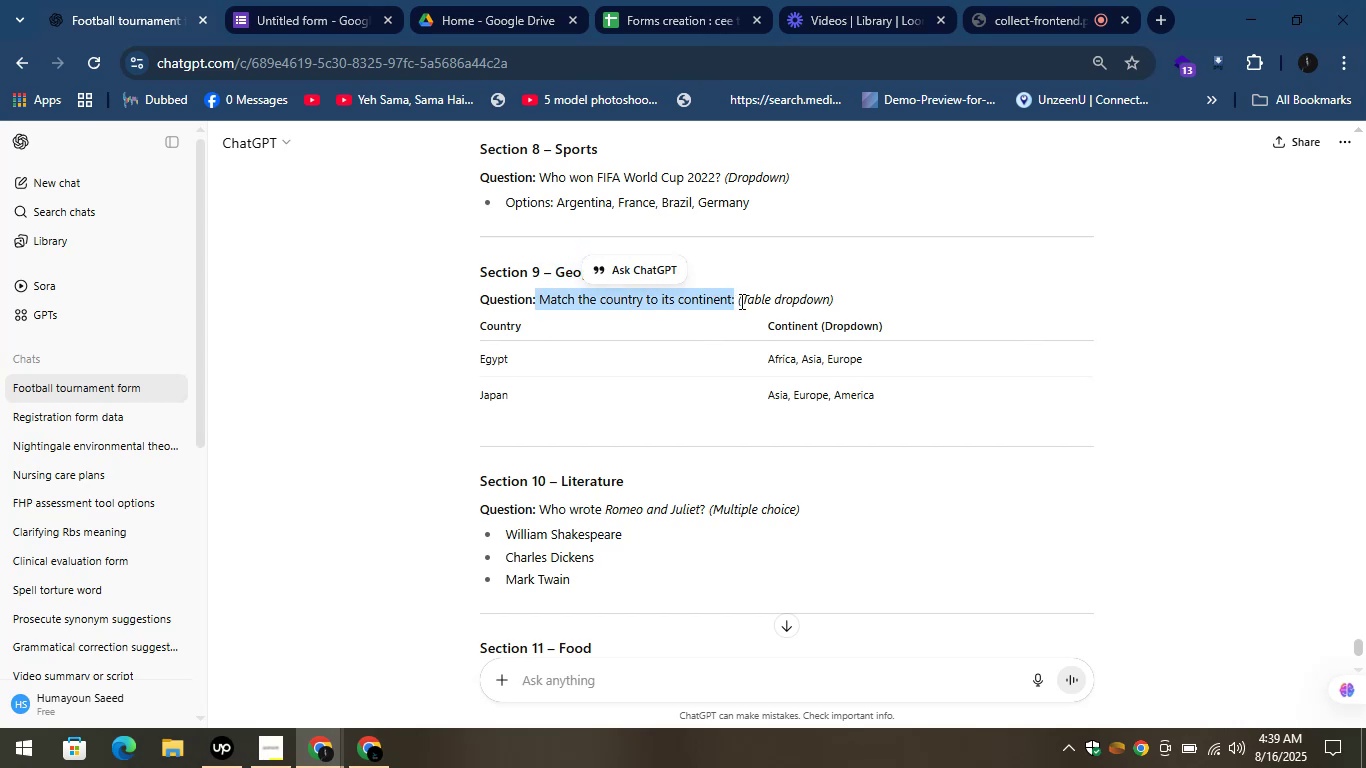 
key(Control+C)
 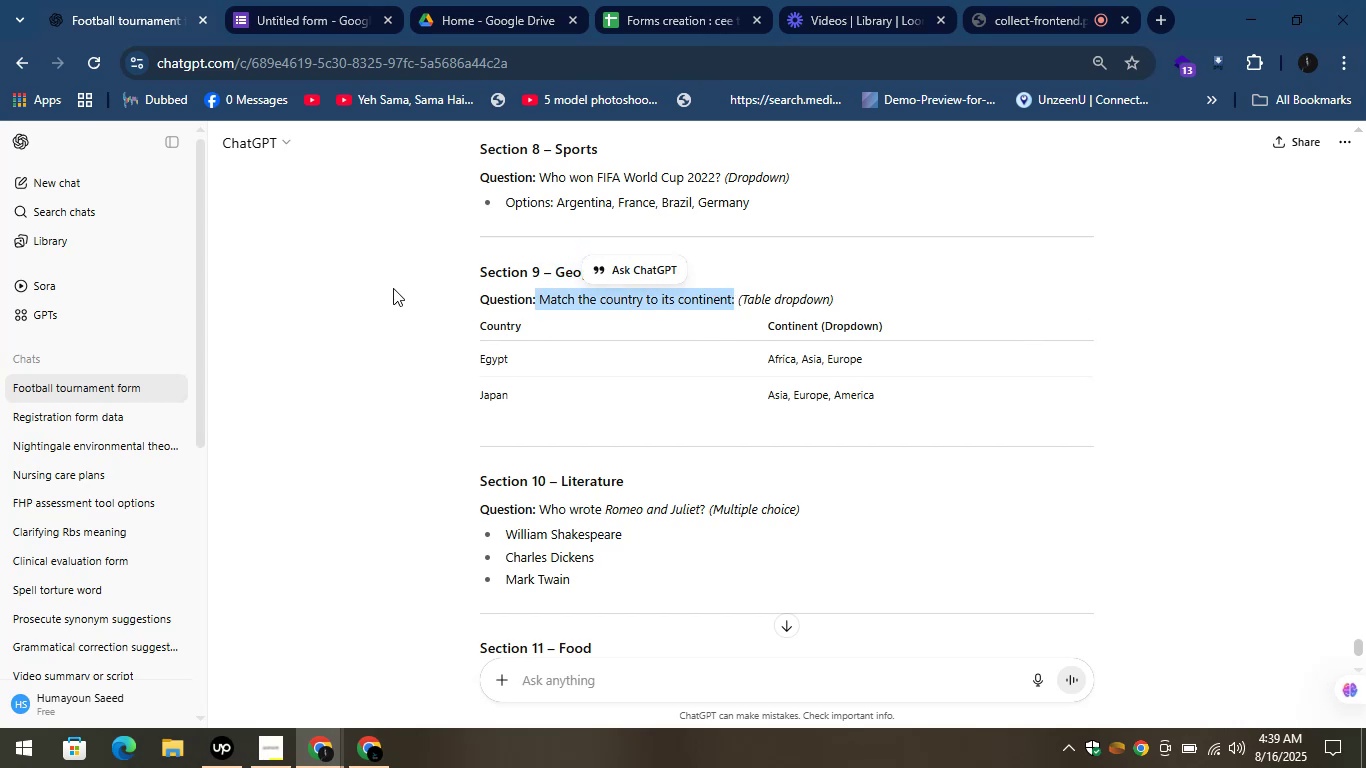 
left_click([393, 288])
 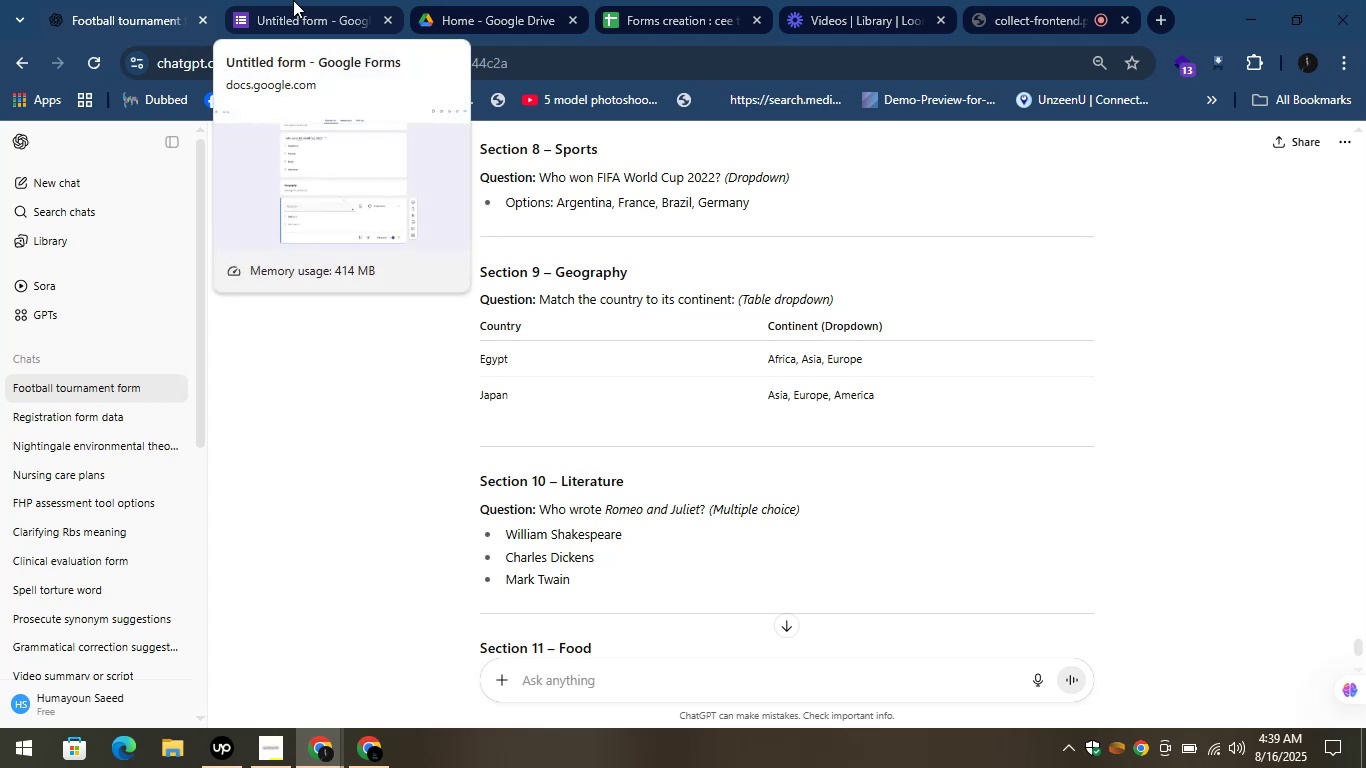 
left_click([293, 0])
 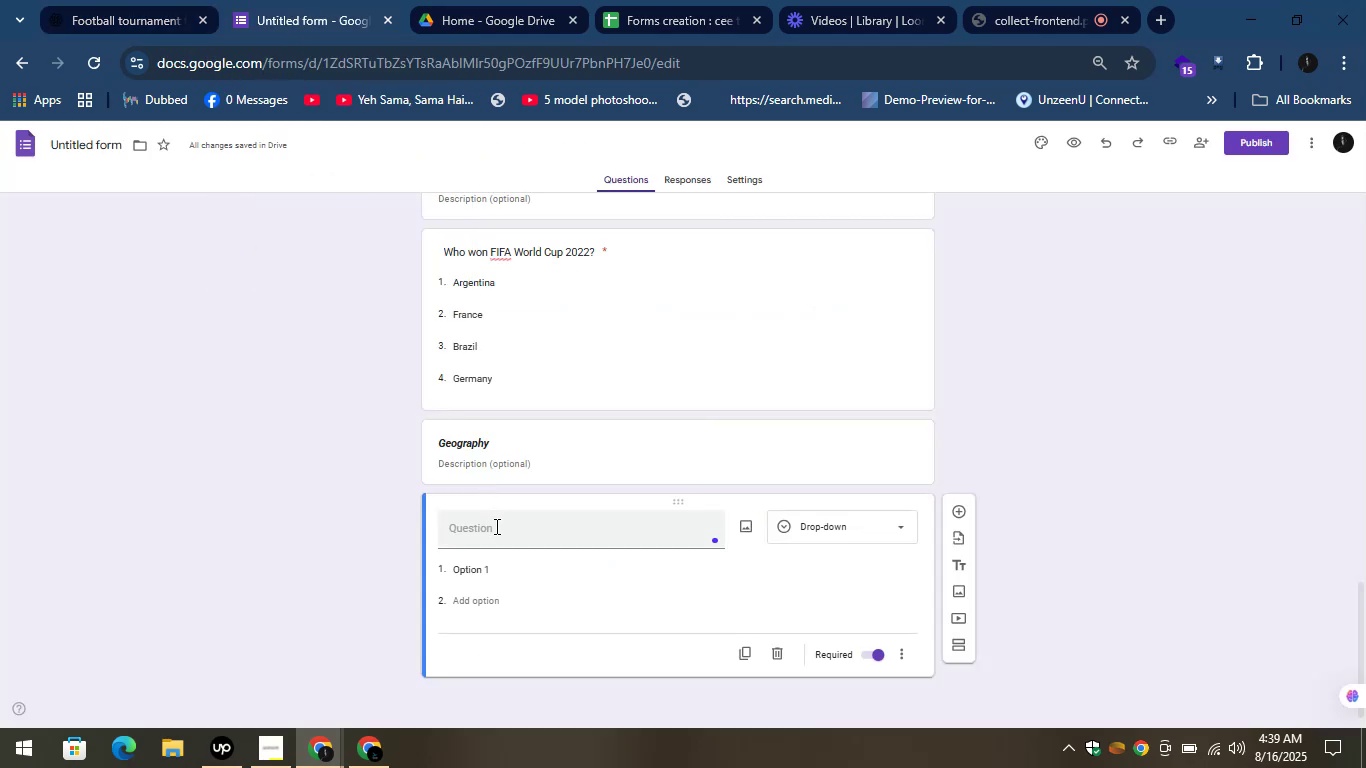 
hold_key(key=ControlLeft, duration=1.53)
 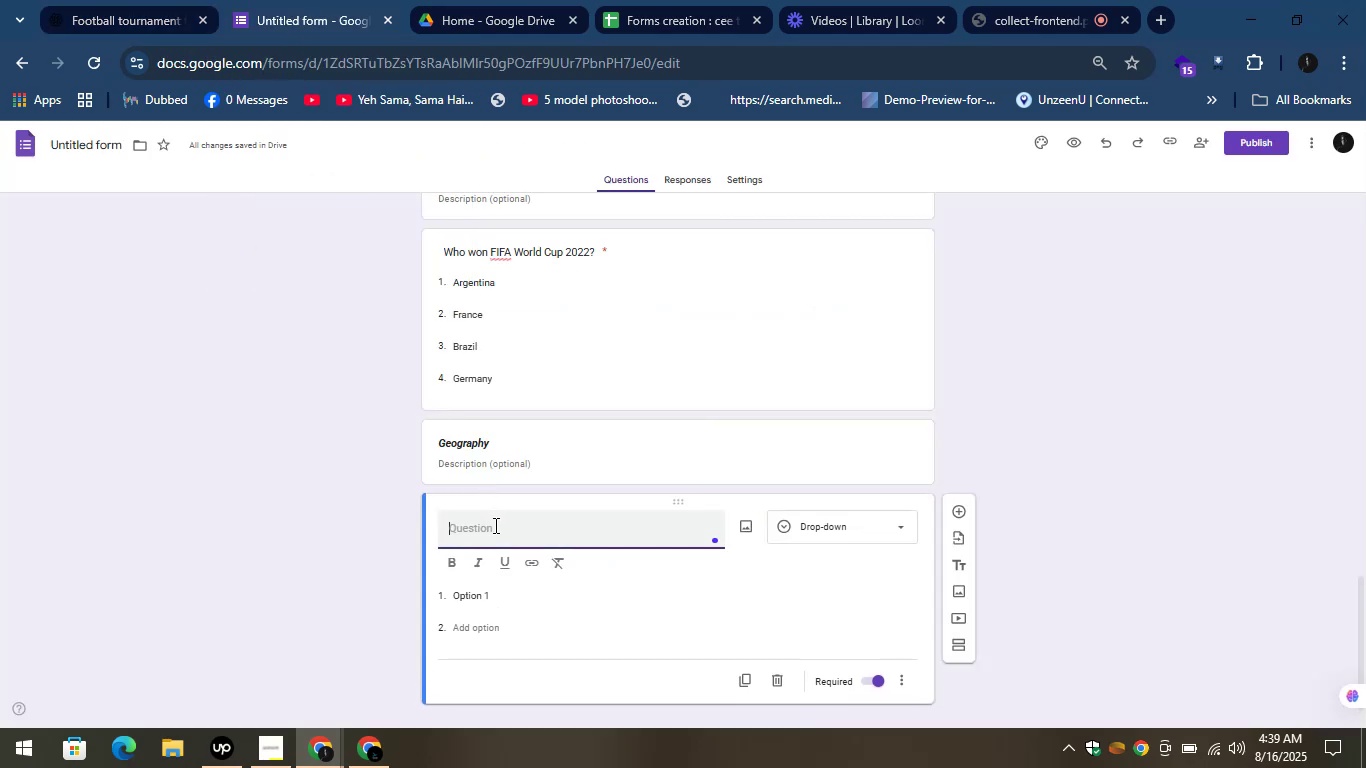 
hold_key(key=ControlLeft, duration=1.5)
 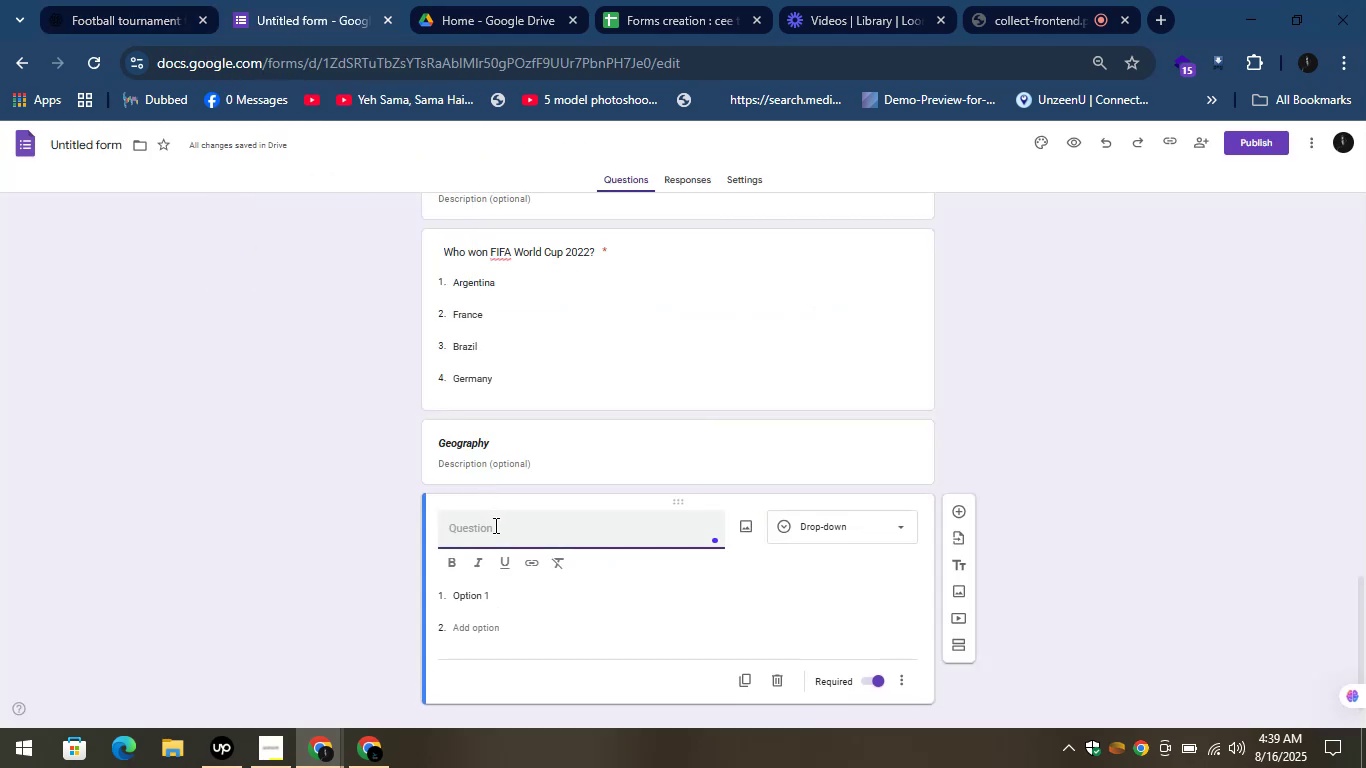 
hold_key(key=ControlLeft, duration=0.68)
 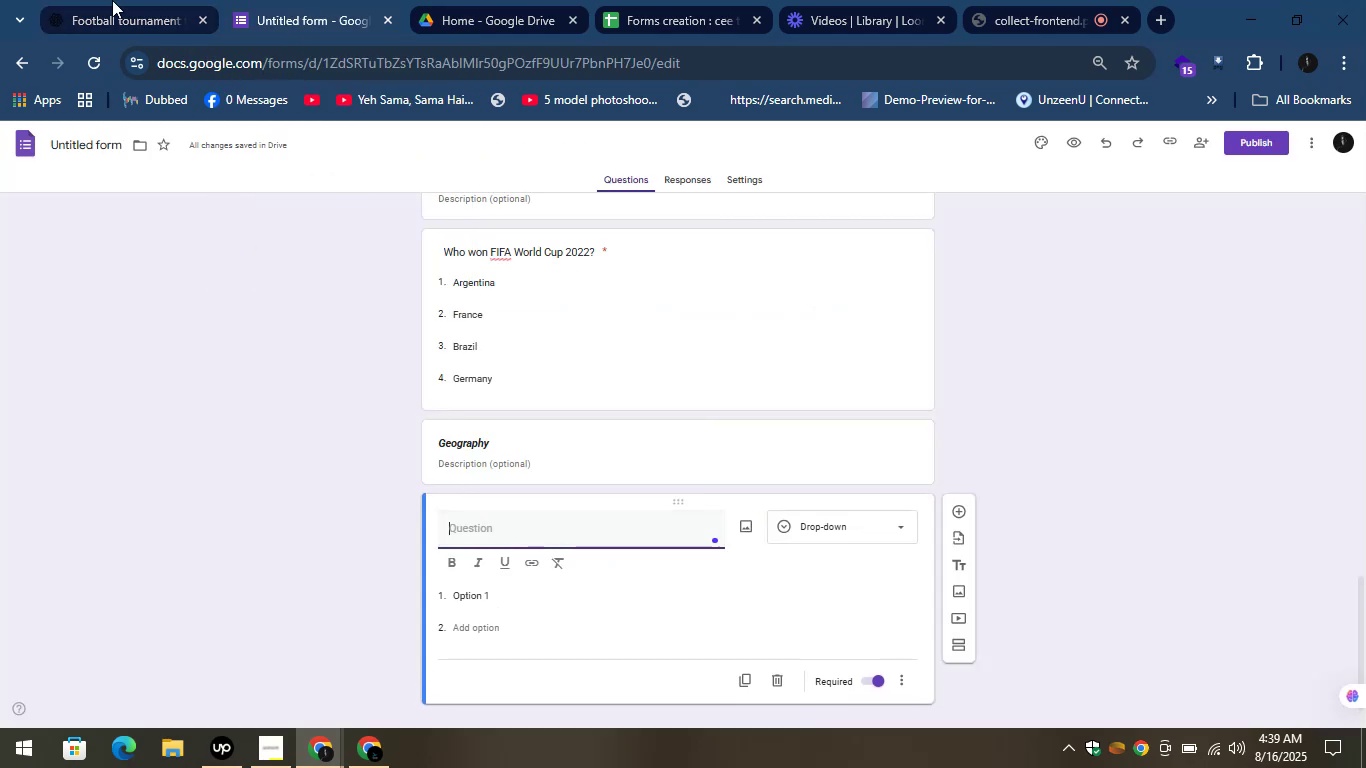 
left_click([111, 0])
 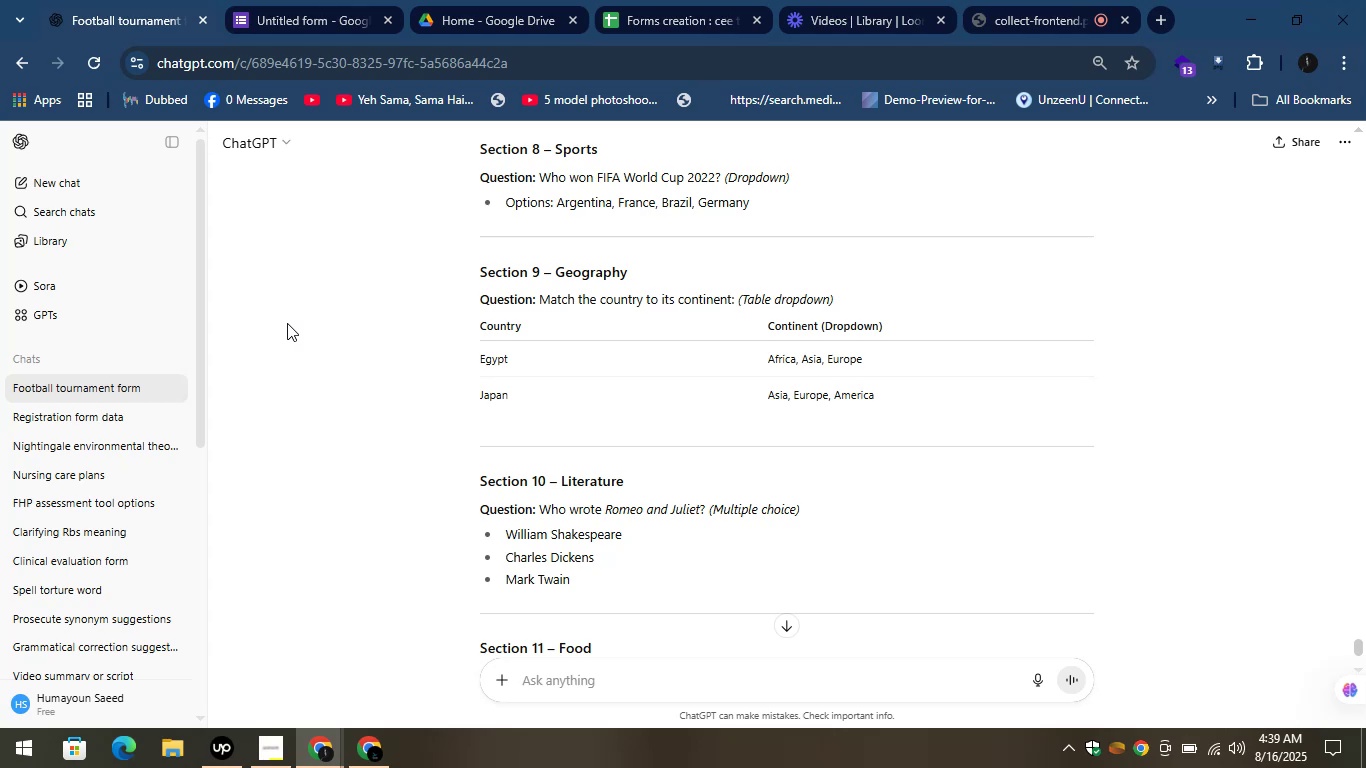 
wait(15.09)
 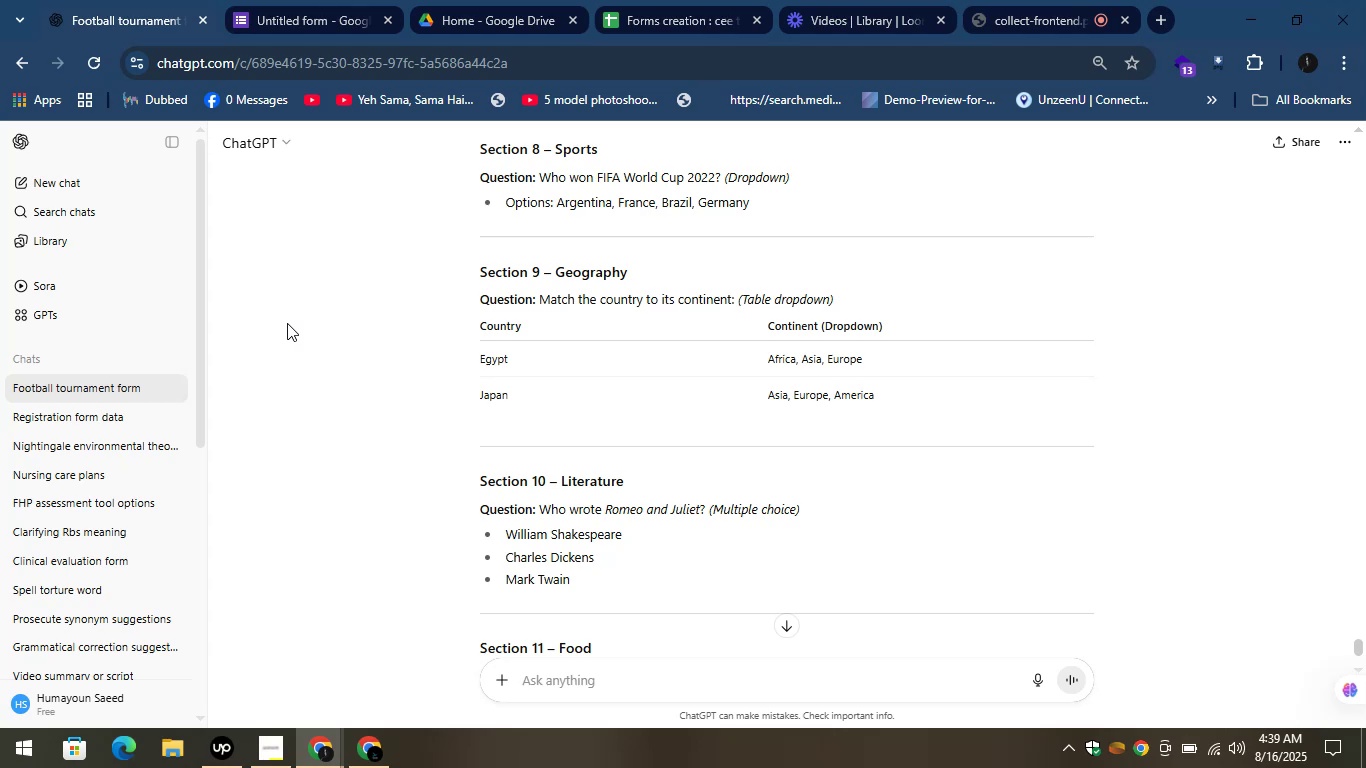 
left_click_drag(start_coordinate=[264, 0], to_coordinate=[271, 0])
 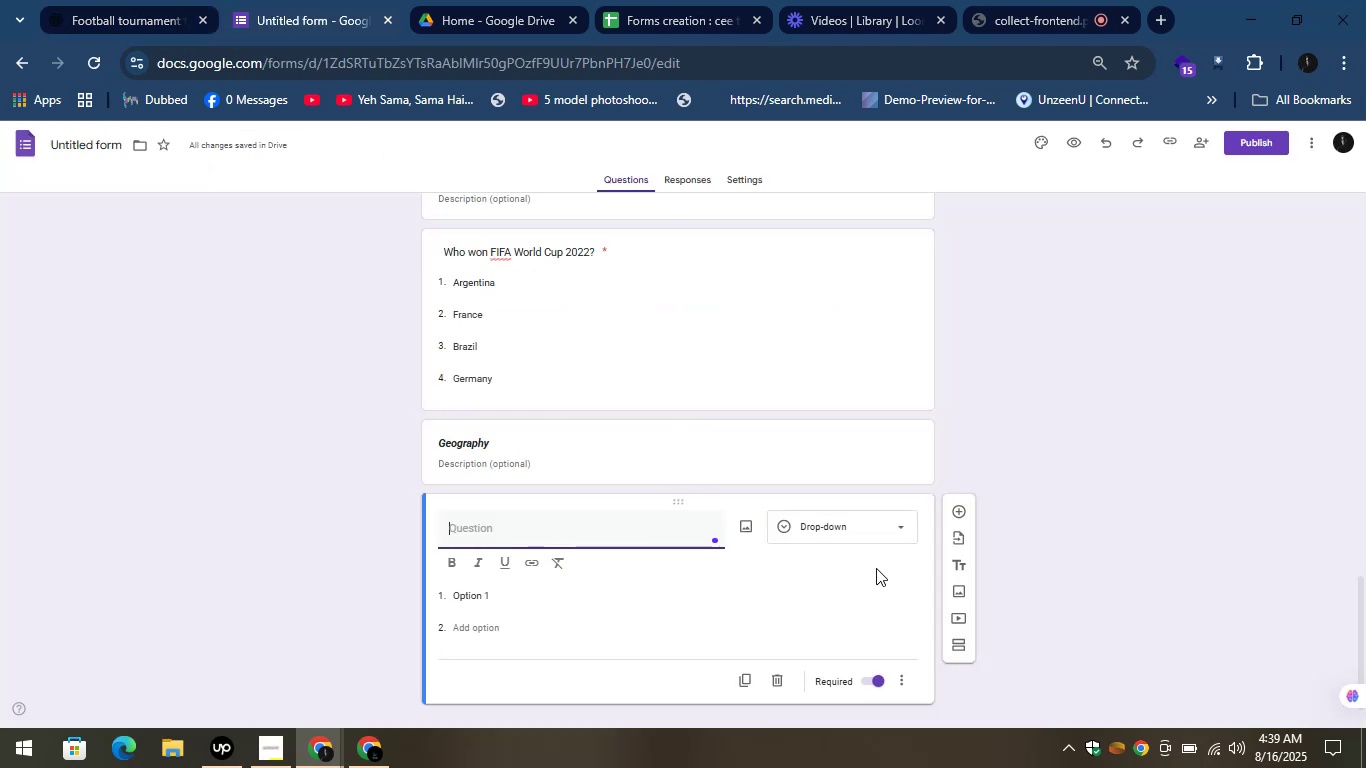 
left_click([851, 530])
 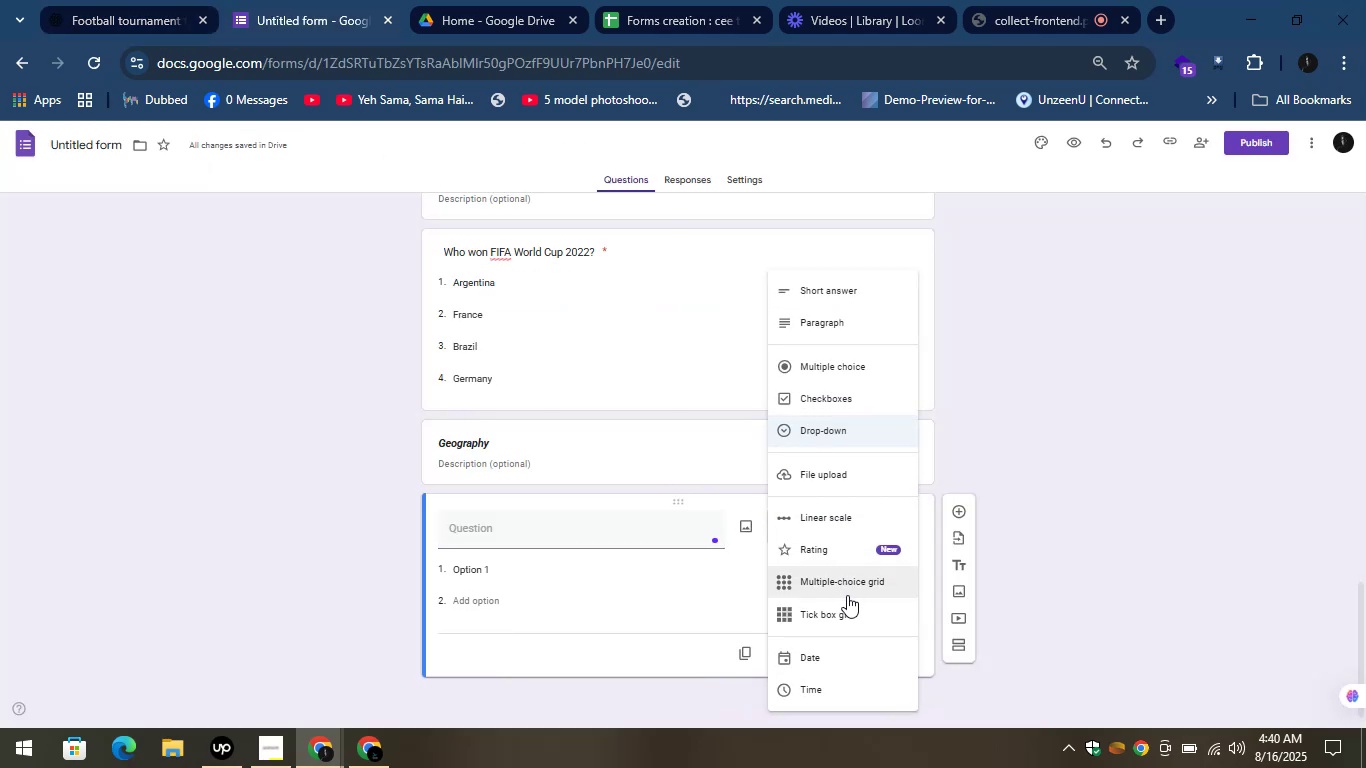 
wait(5.06)
 